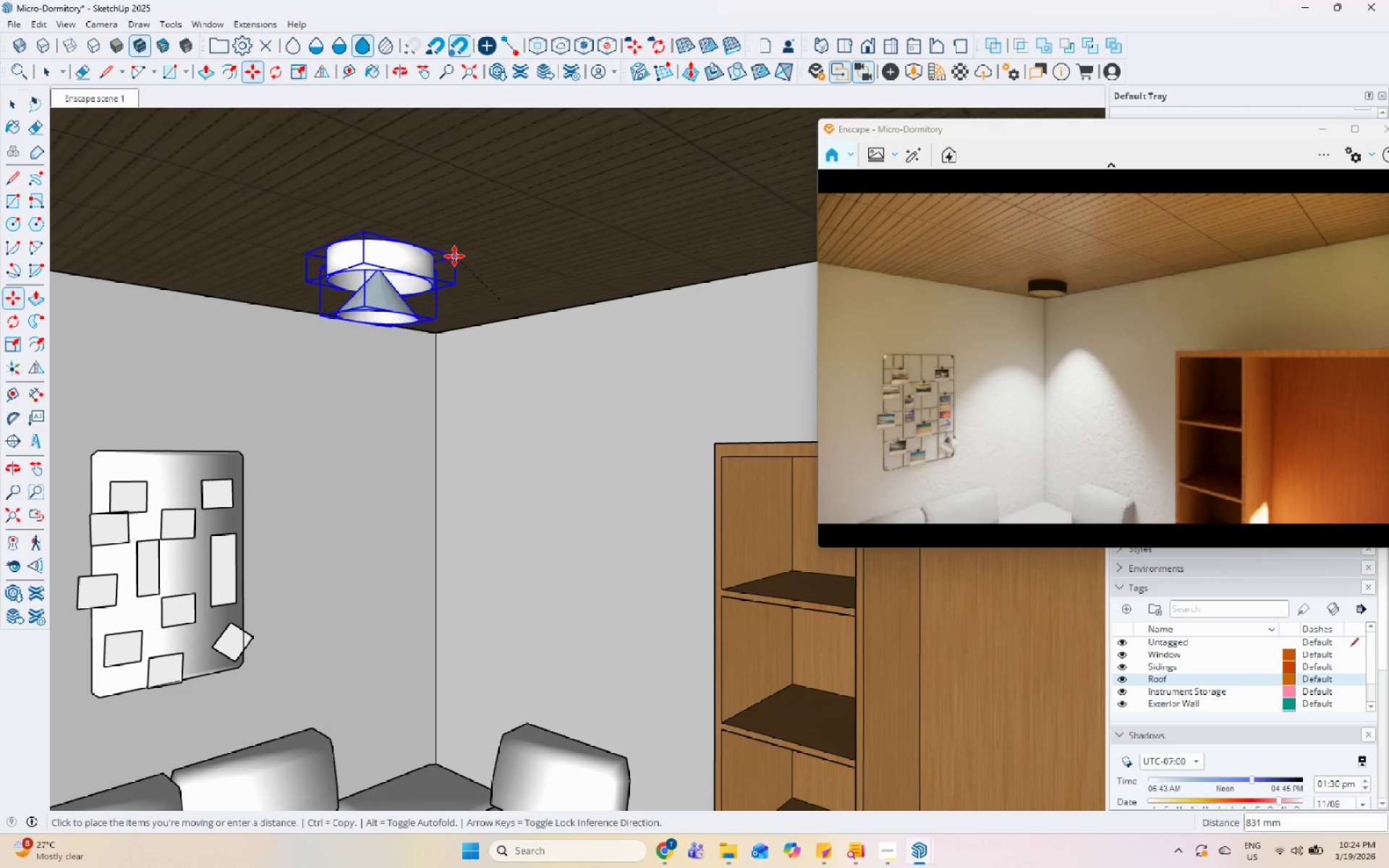 
left_click([439, 243])
 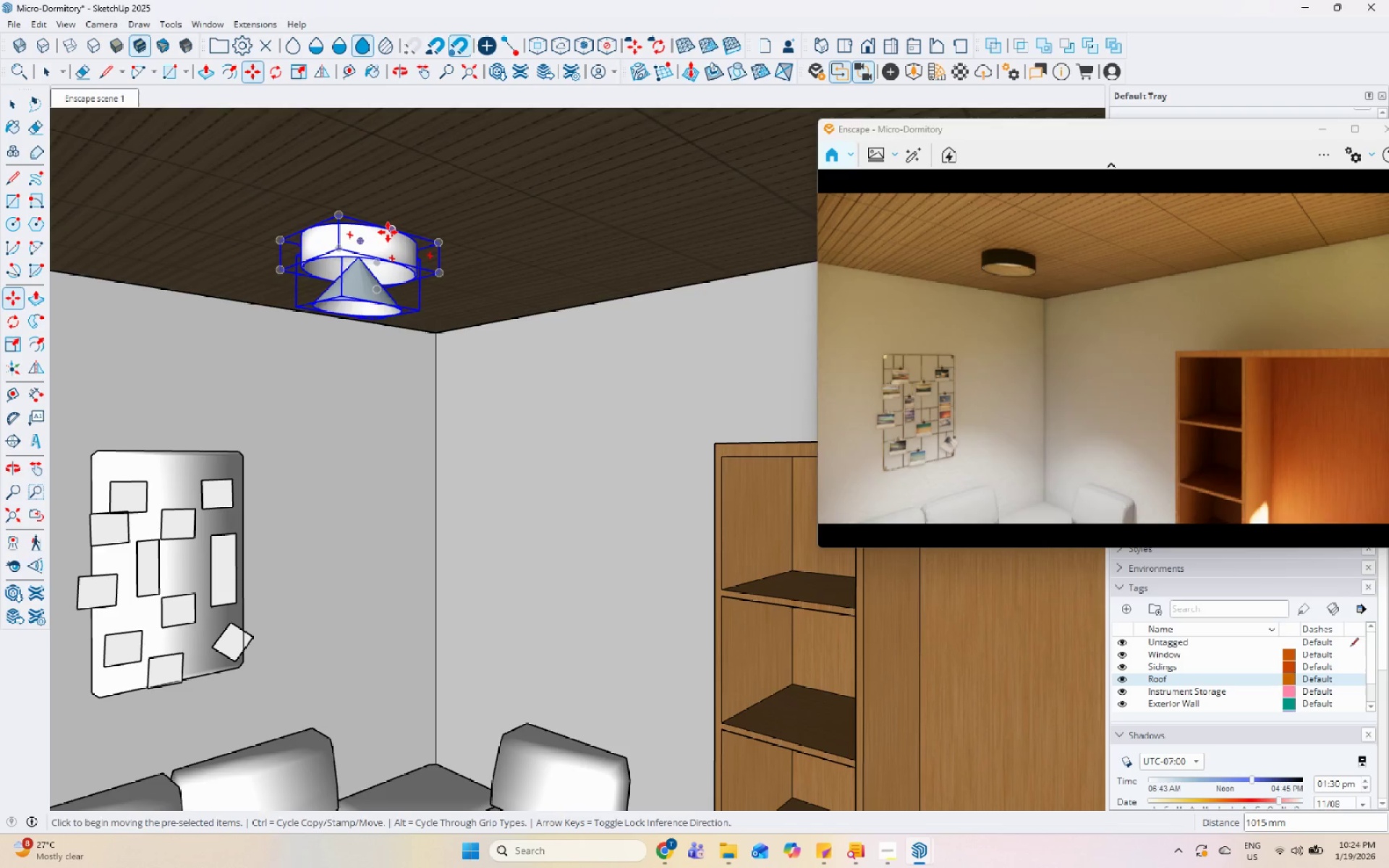 
left_click([388, 229])
 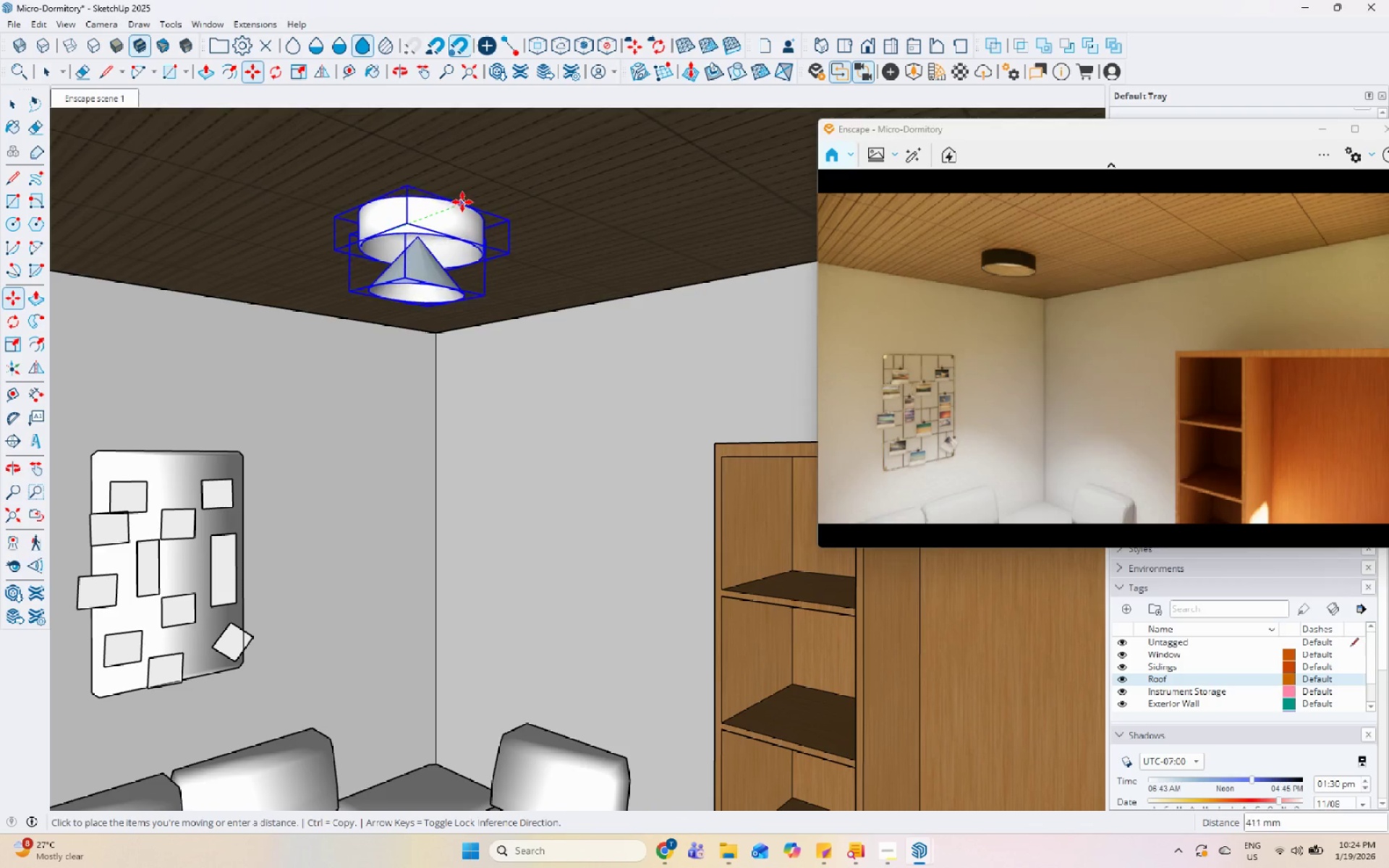 
left_click([472, 197])
 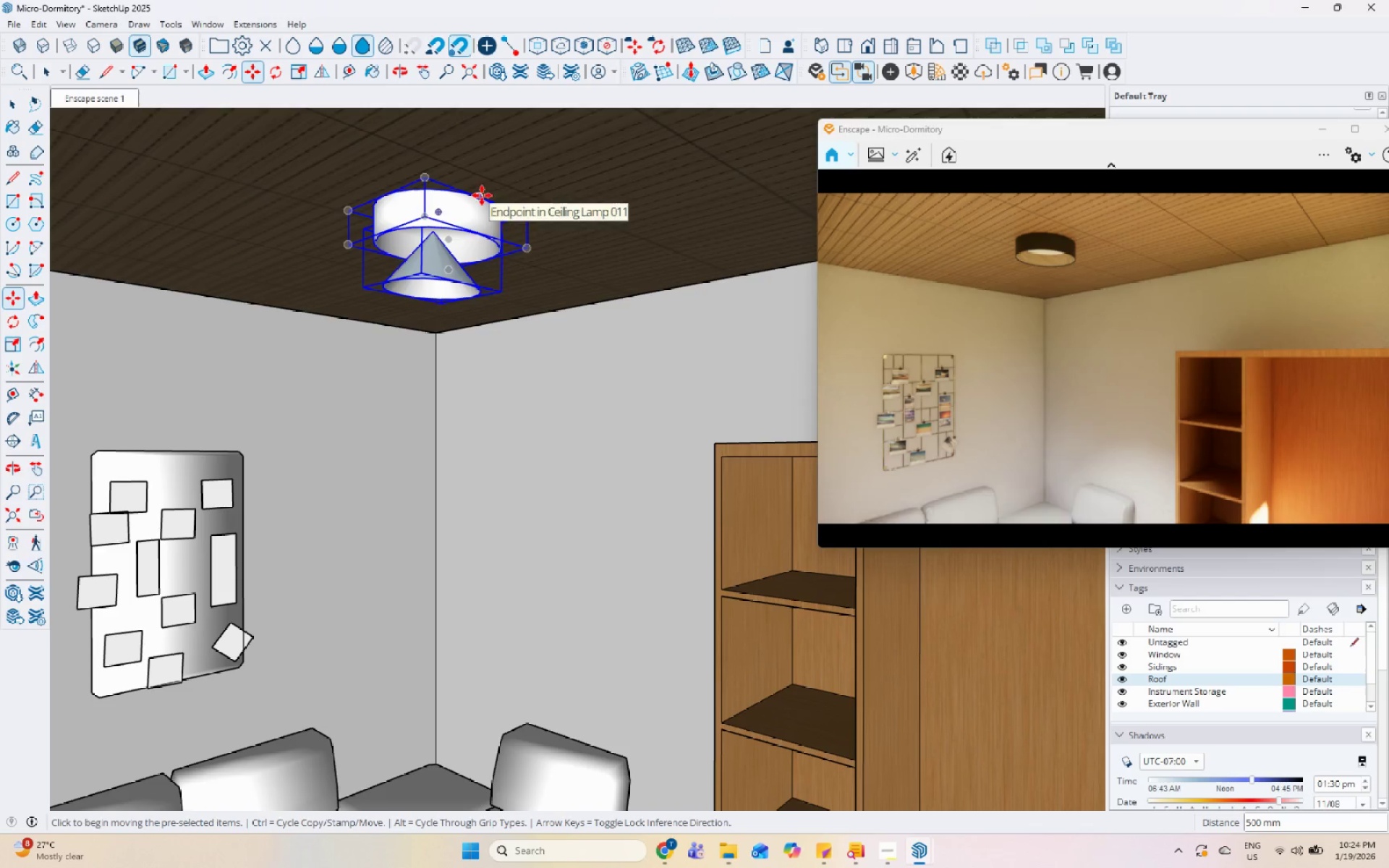 
scroll: coordinate [504, 281], scroll_direction: down, amount: 4.0
 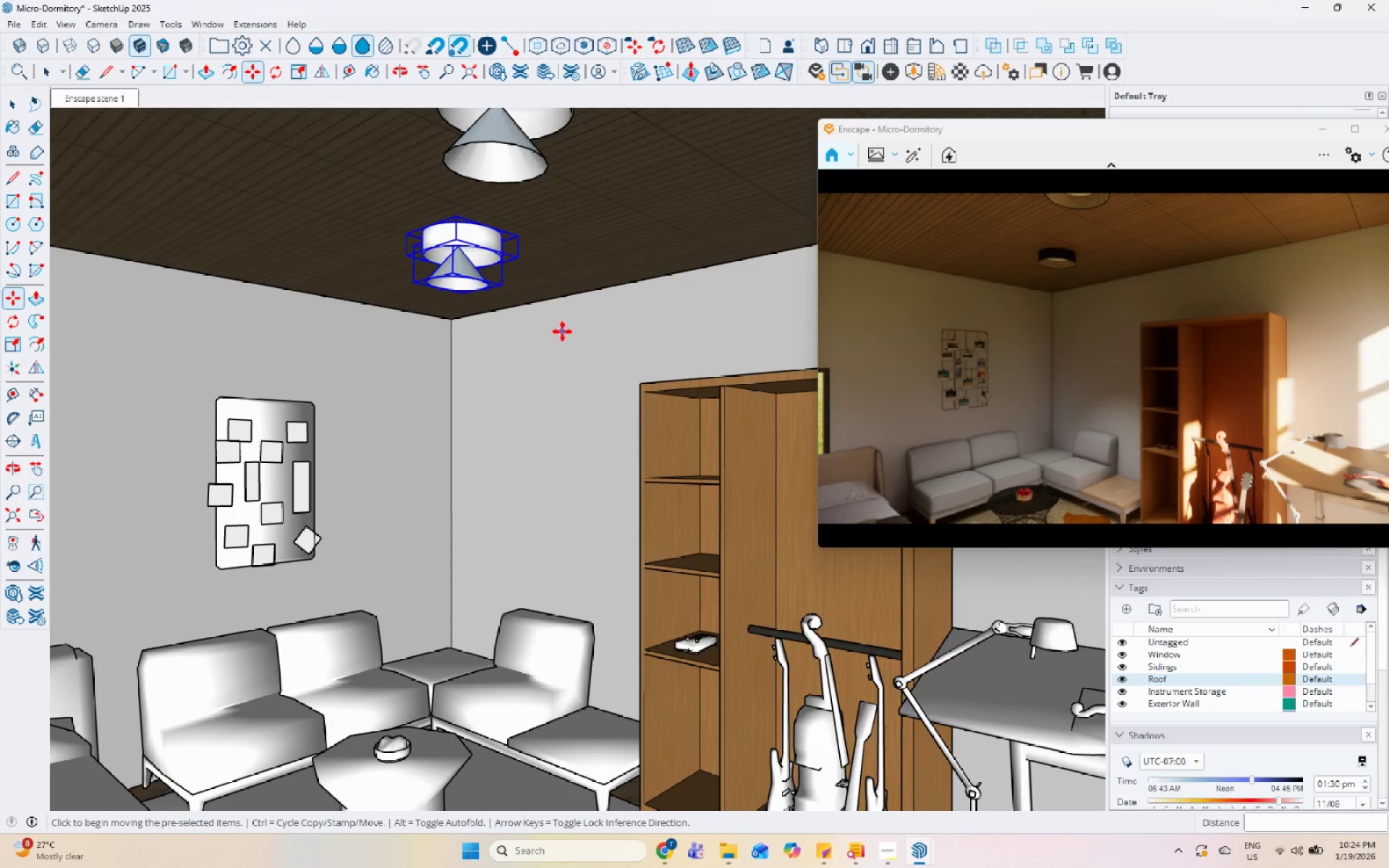 
key(Space)
 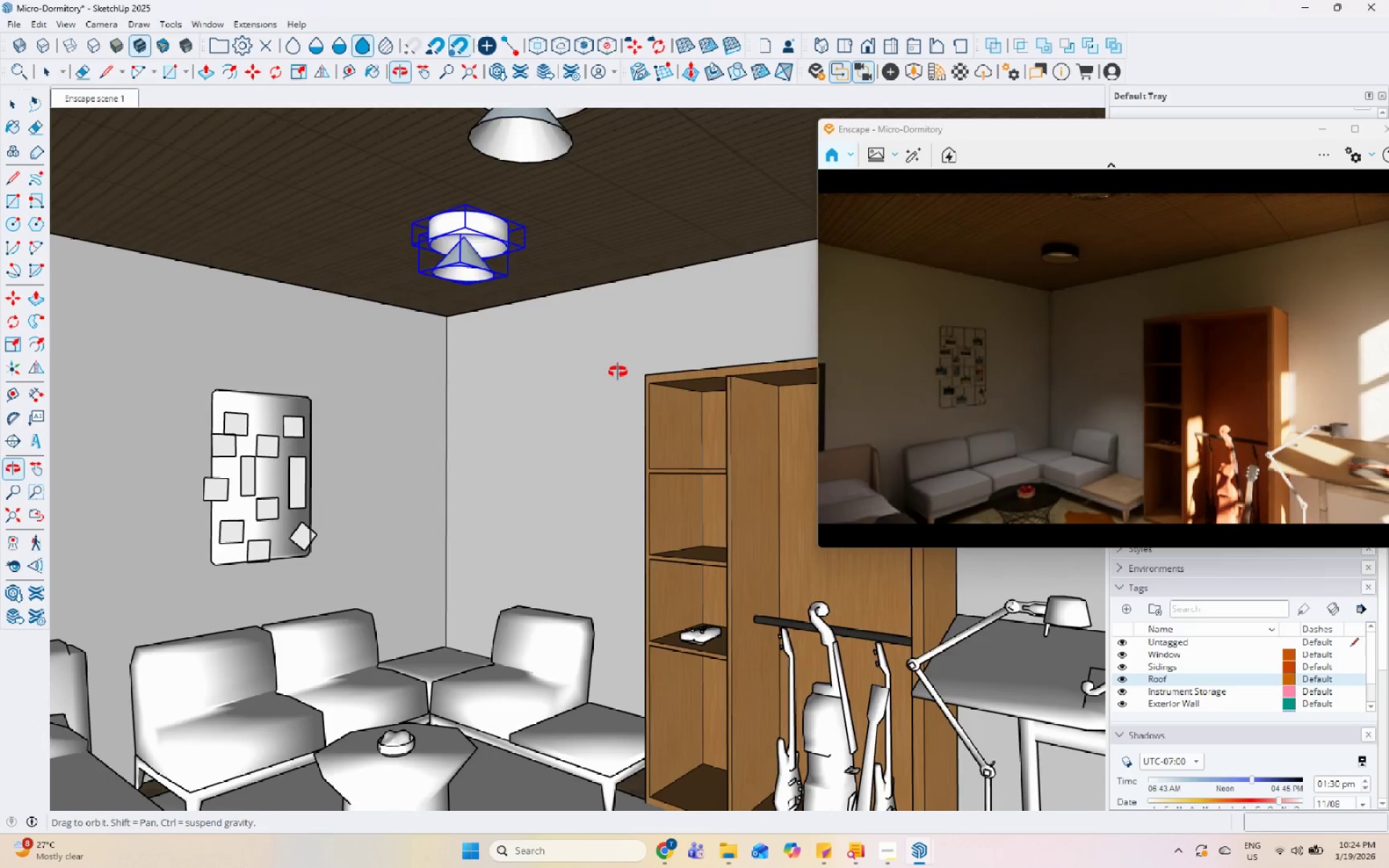 
scroll: coordinate [455, 321], scroll_direction: down, amount: 1.0
 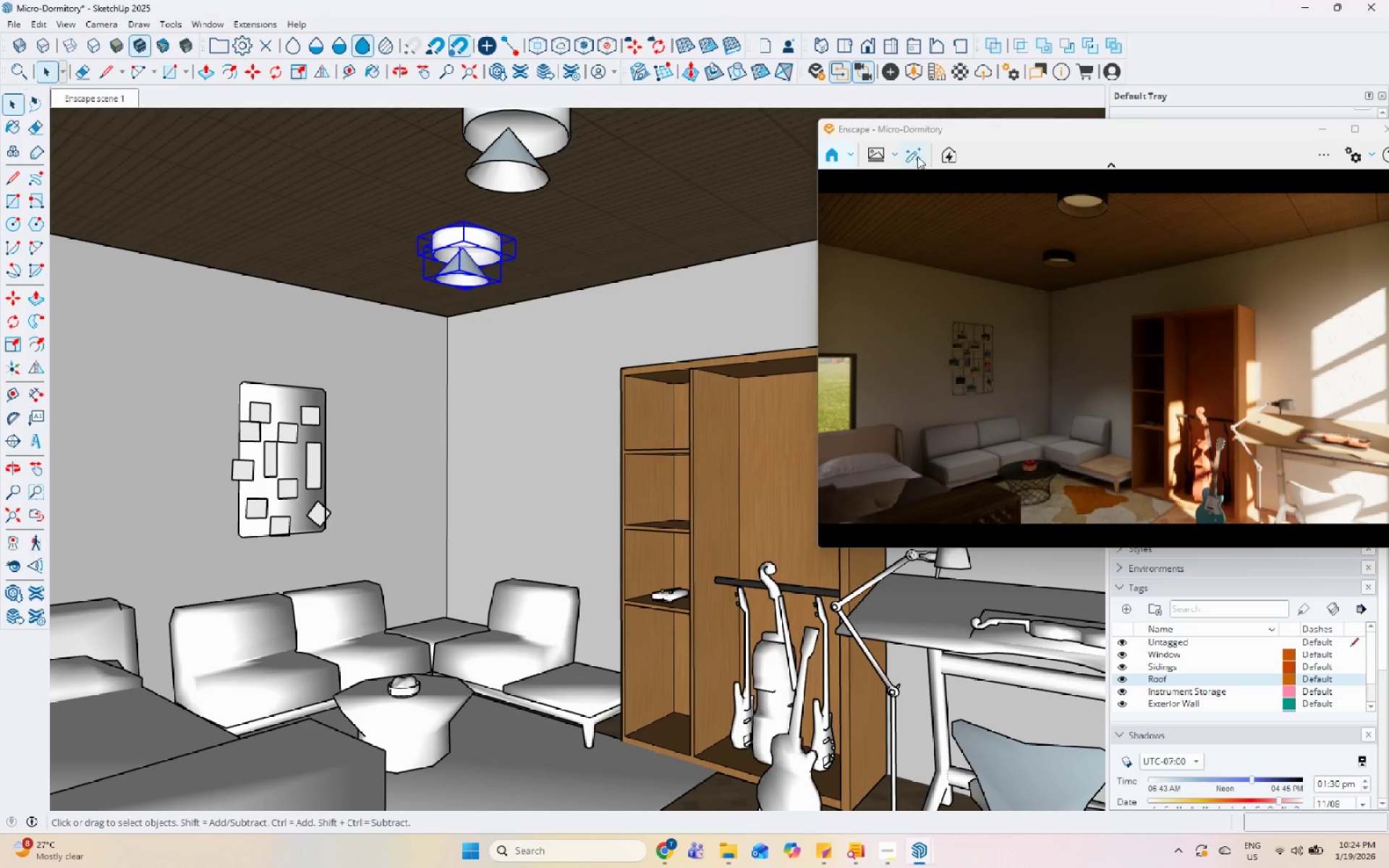 
left_click([92, 101])
 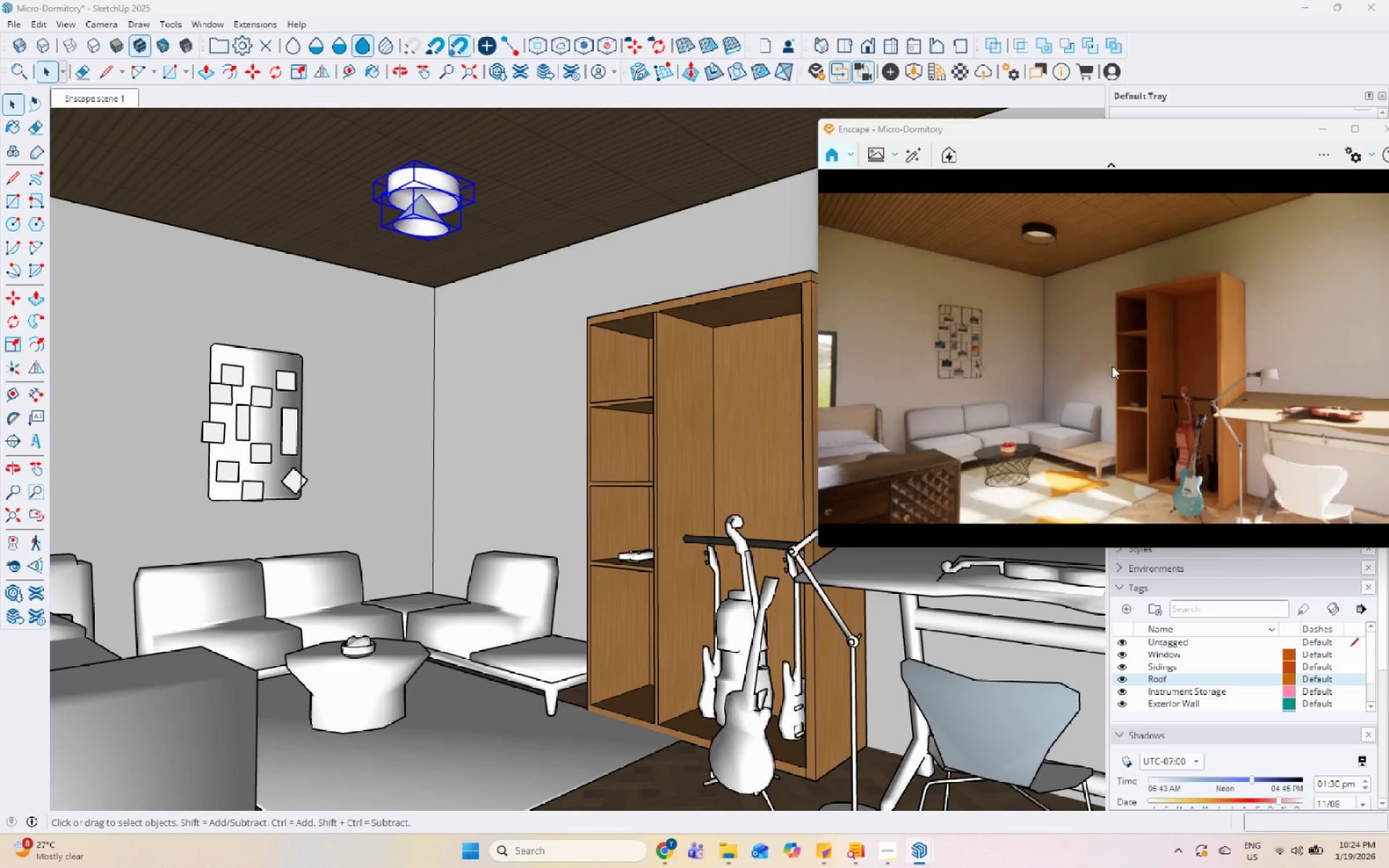 
left_click_drag(start_coordinate=[1068, 426], to_coordinate=[1130, 372])
 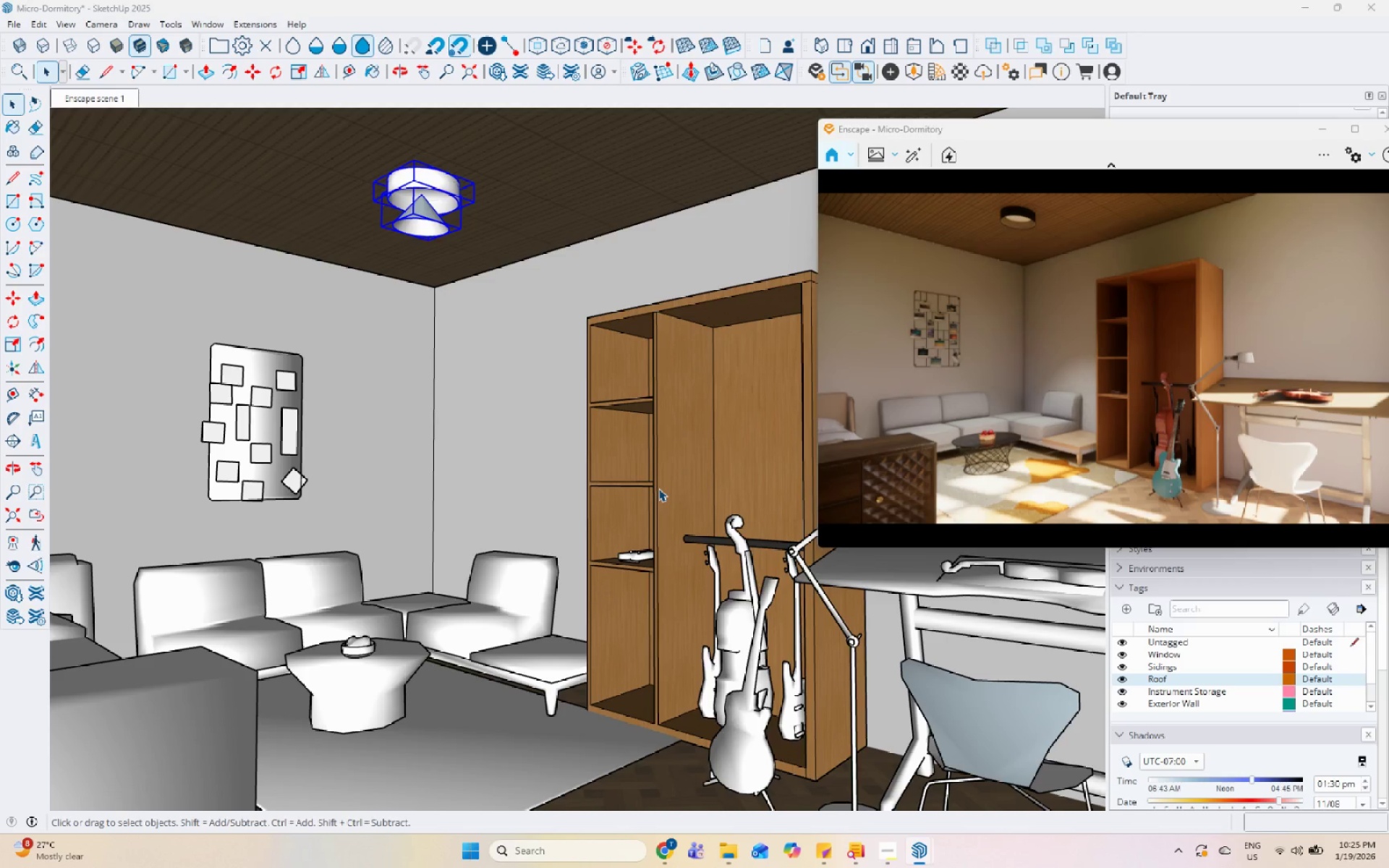 
wait(5.94)
 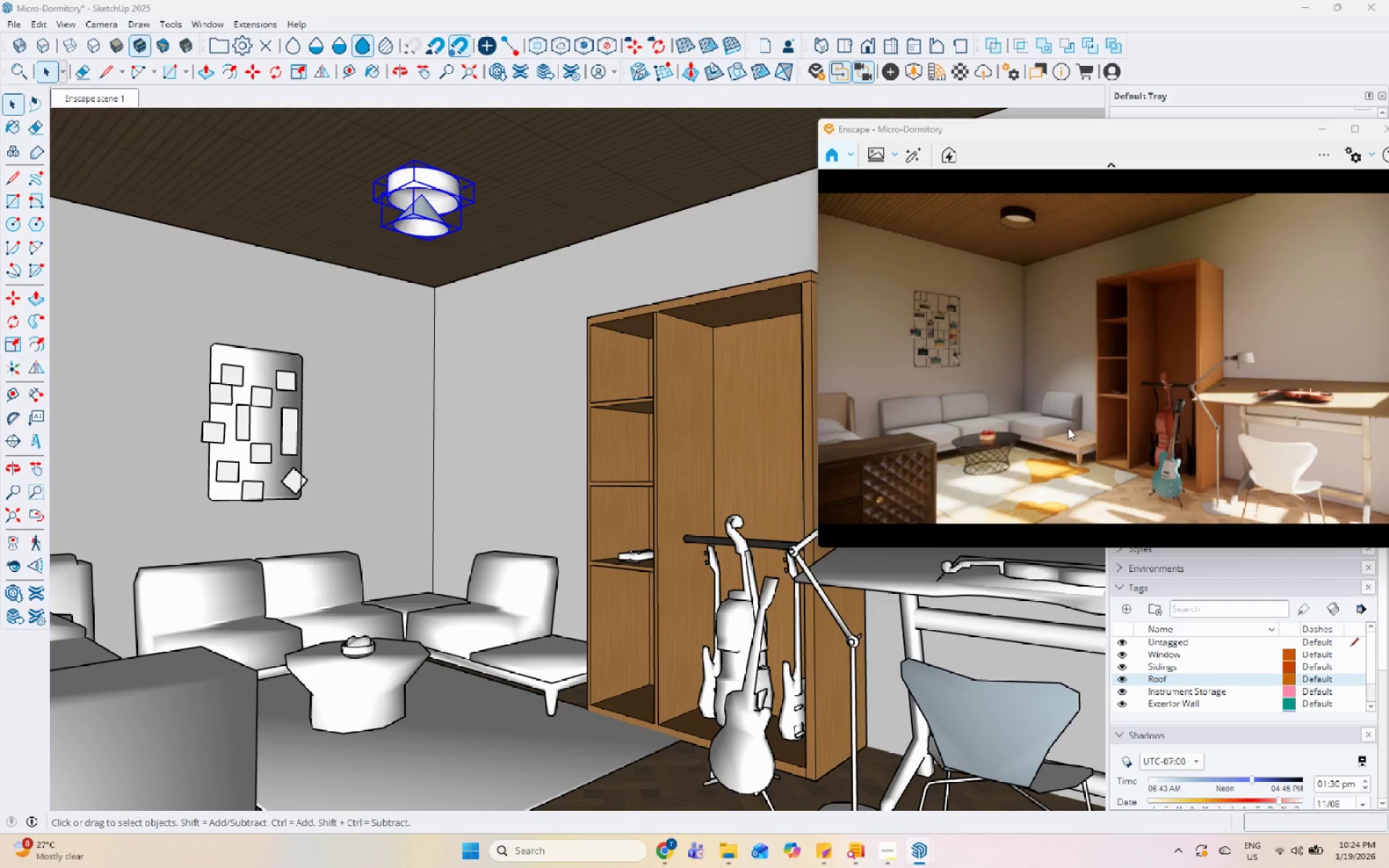 
left_click_drag(start_coordinate=[1110, 361], to_coordinate=[1099, 329])
 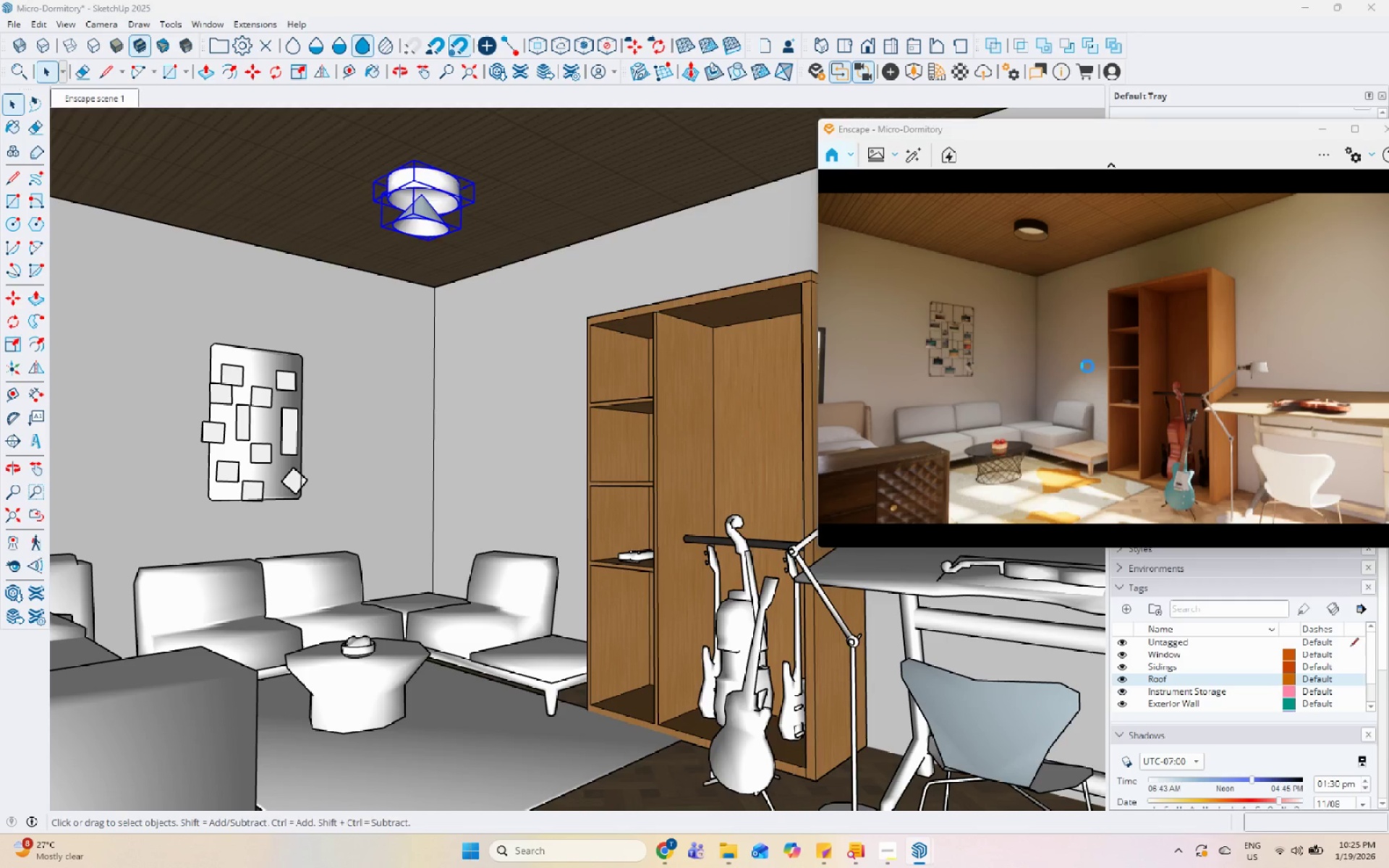 
wait(14.3)
 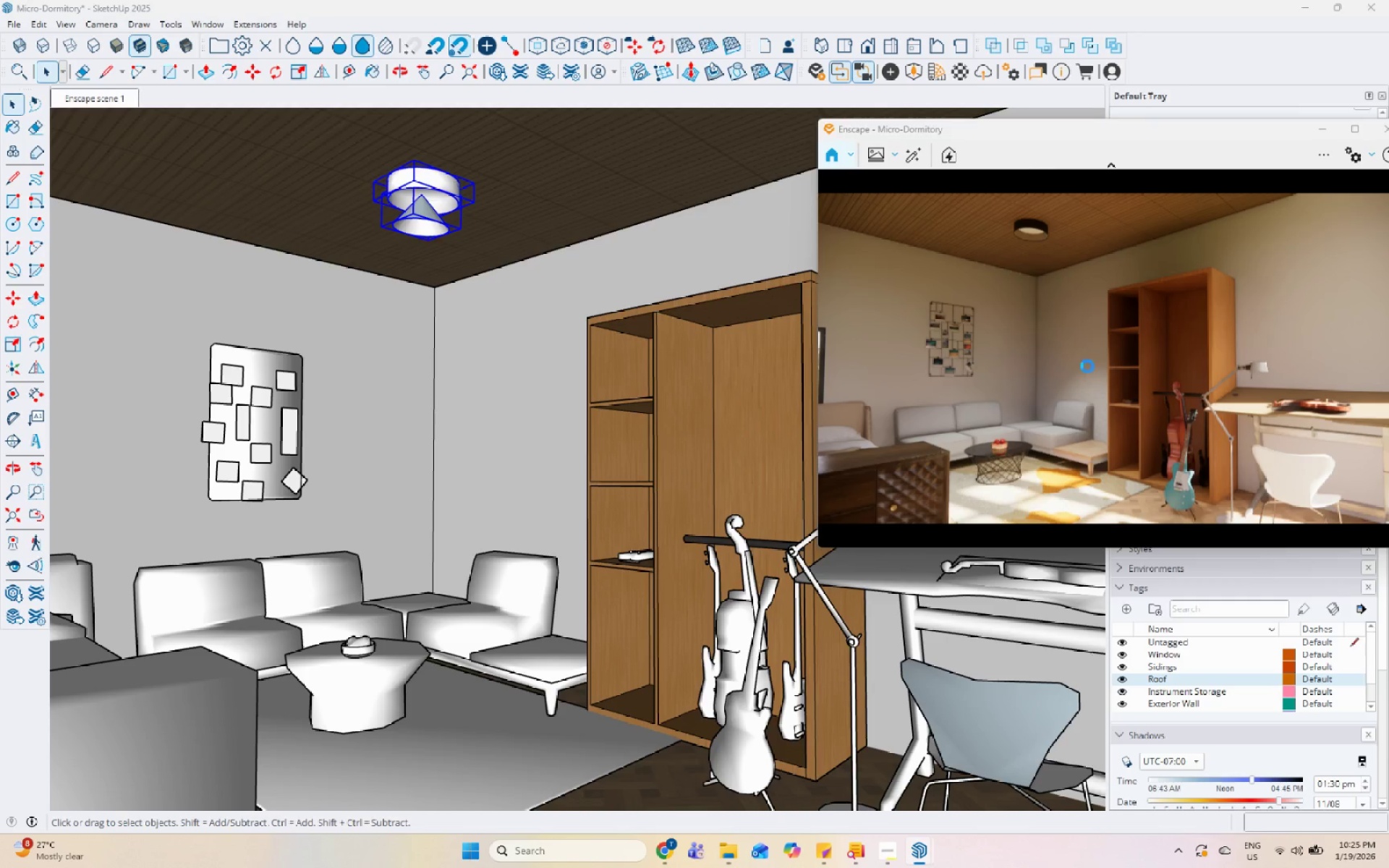 
right_click([116, 100])
 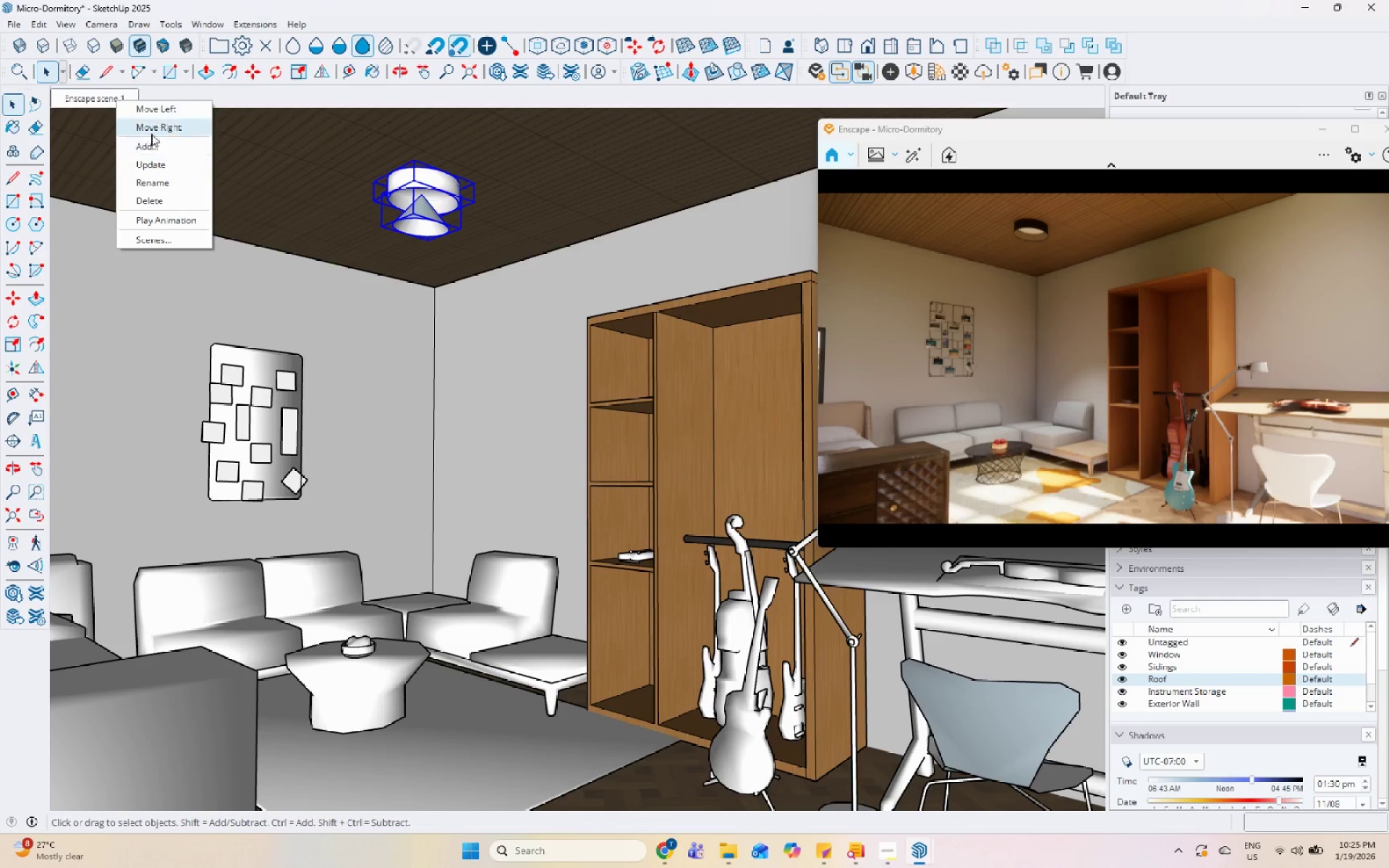 
left_click([162, 166])
 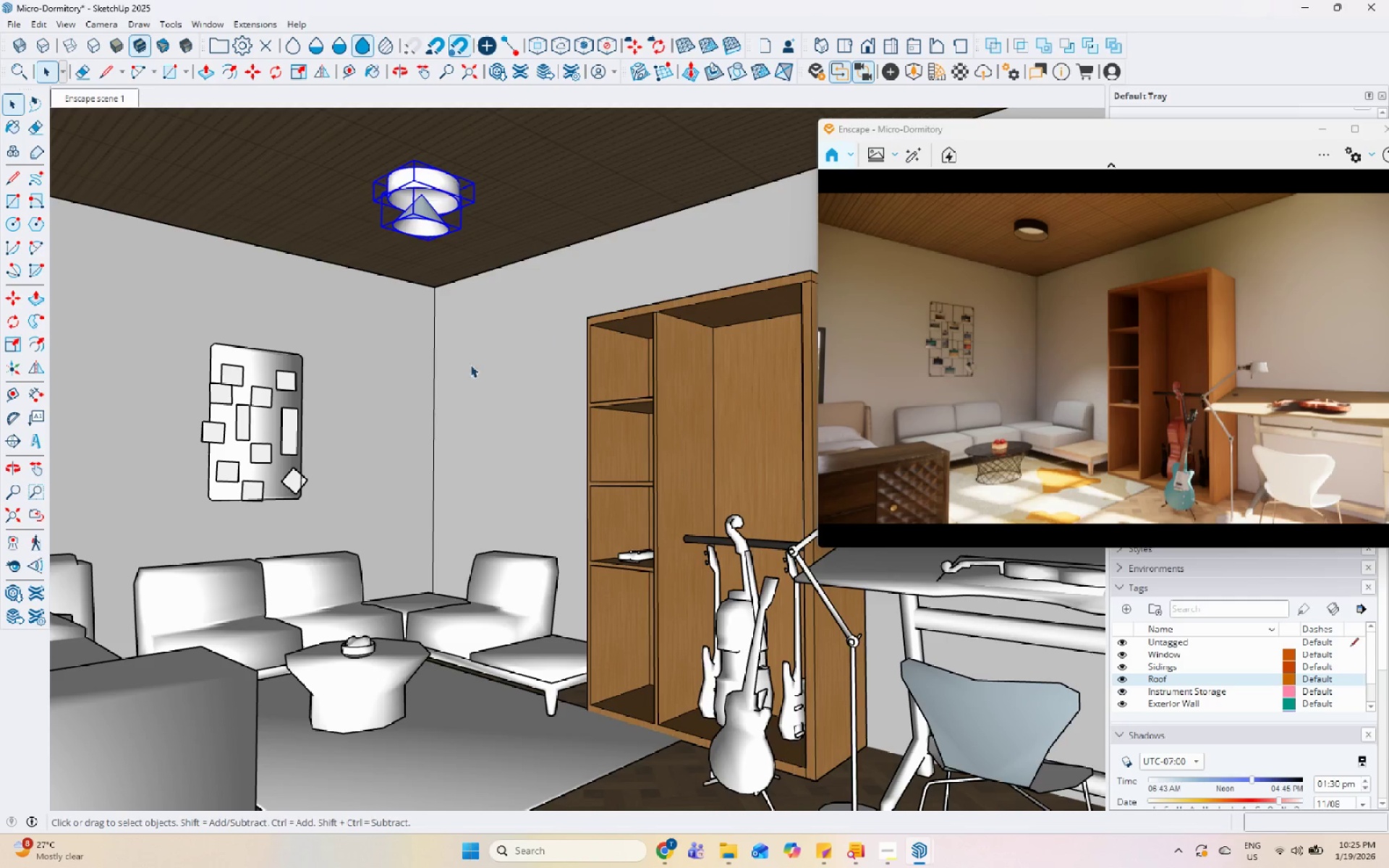 
left_click_drag(start_coordinate=[414, 412], to_coordinate=[404, 416])
 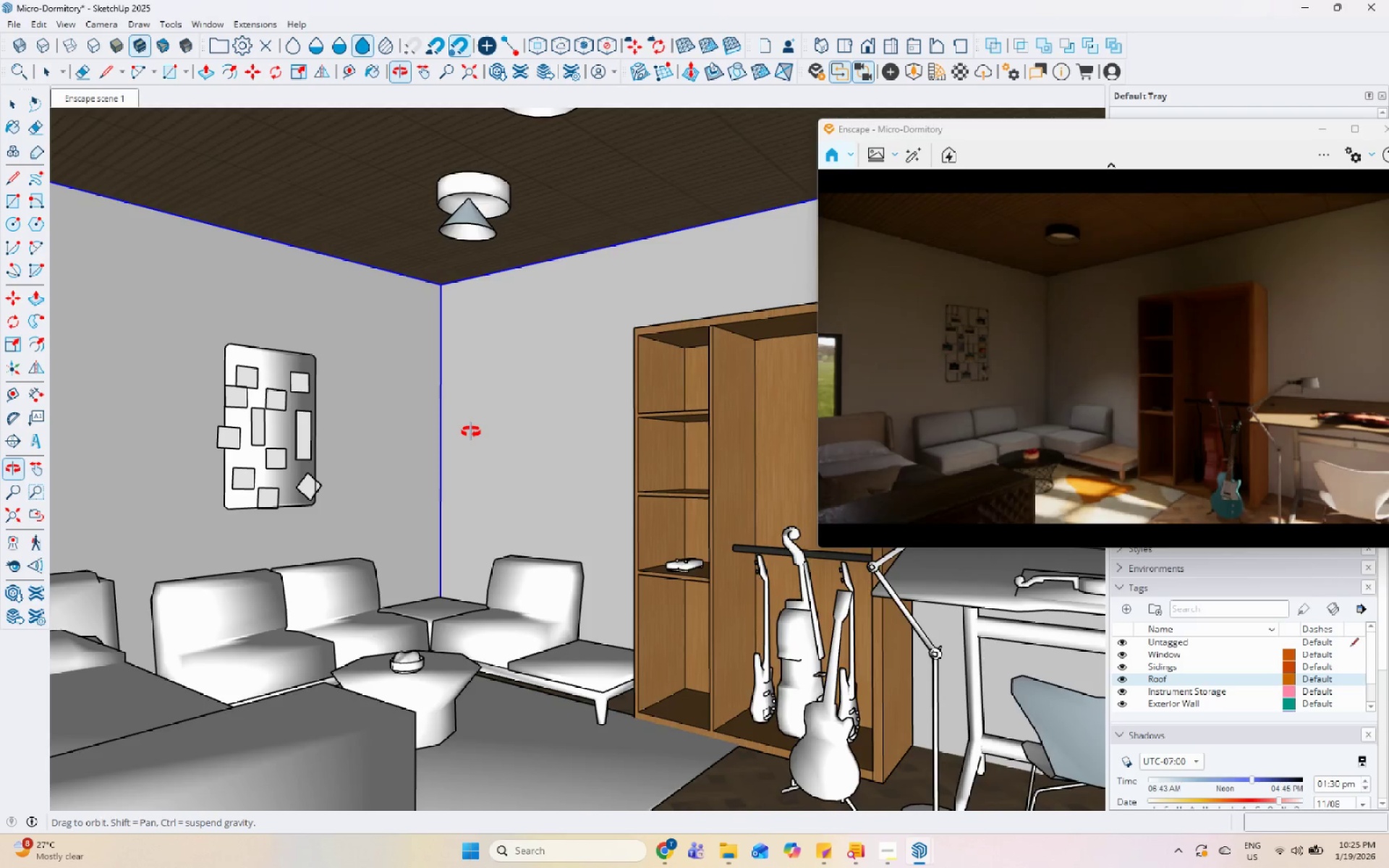 
scroll: coordinate [614, 456], scroll_direction: down, amount: 24.0
 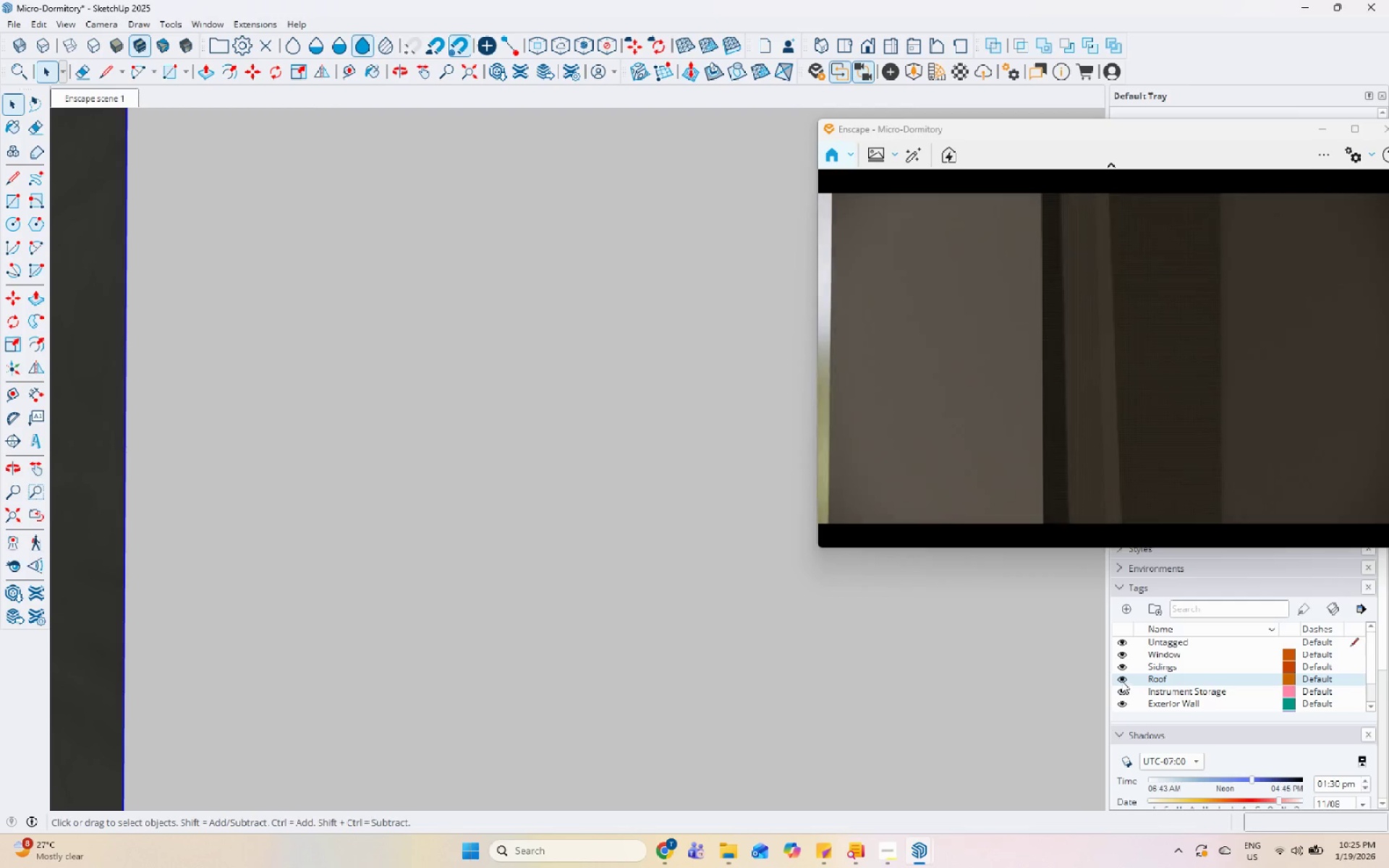 
left_click([1121, 681])
 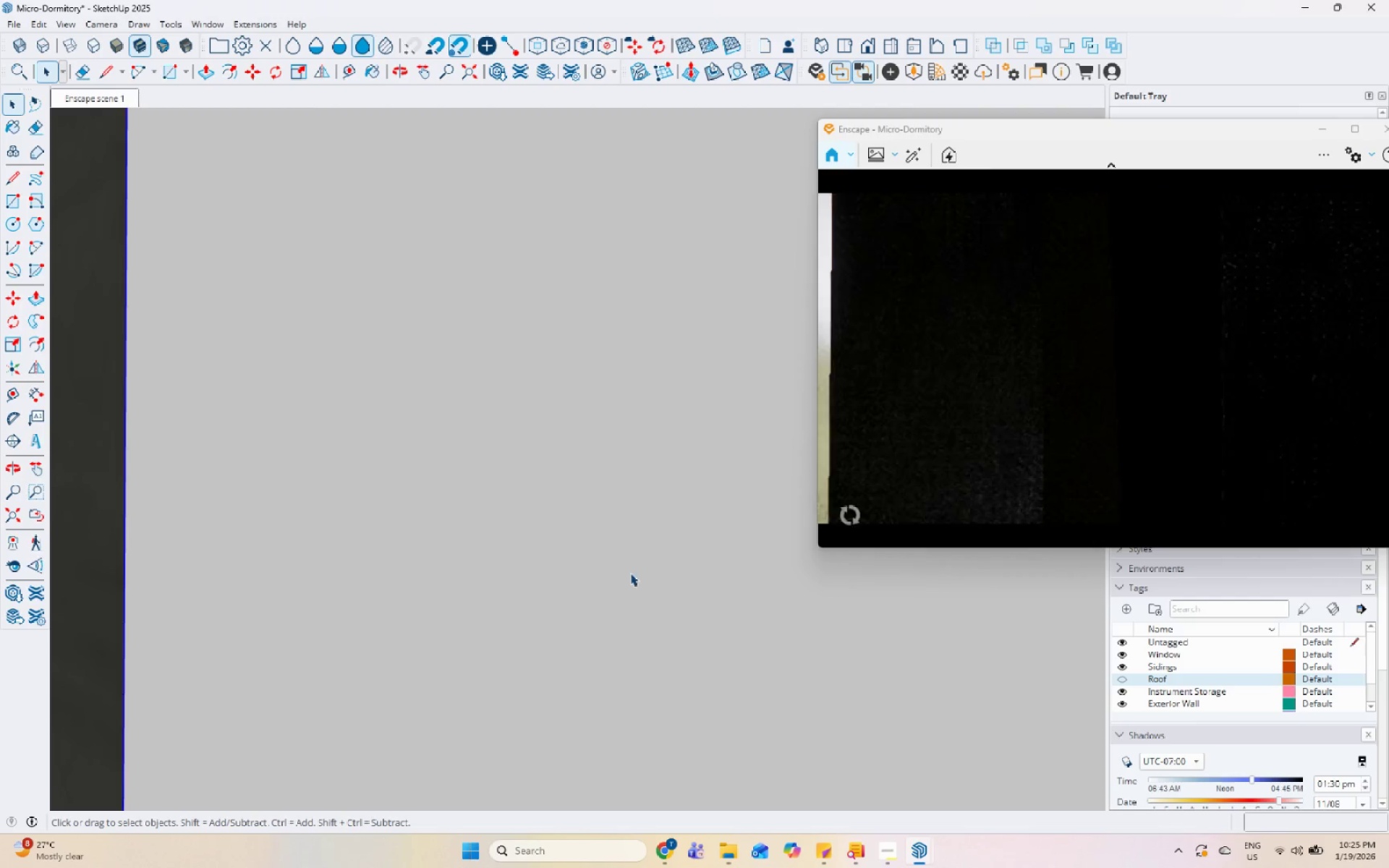 
scroll: coordinate [420, 501], scroll_direction: down, amount: 63.0
 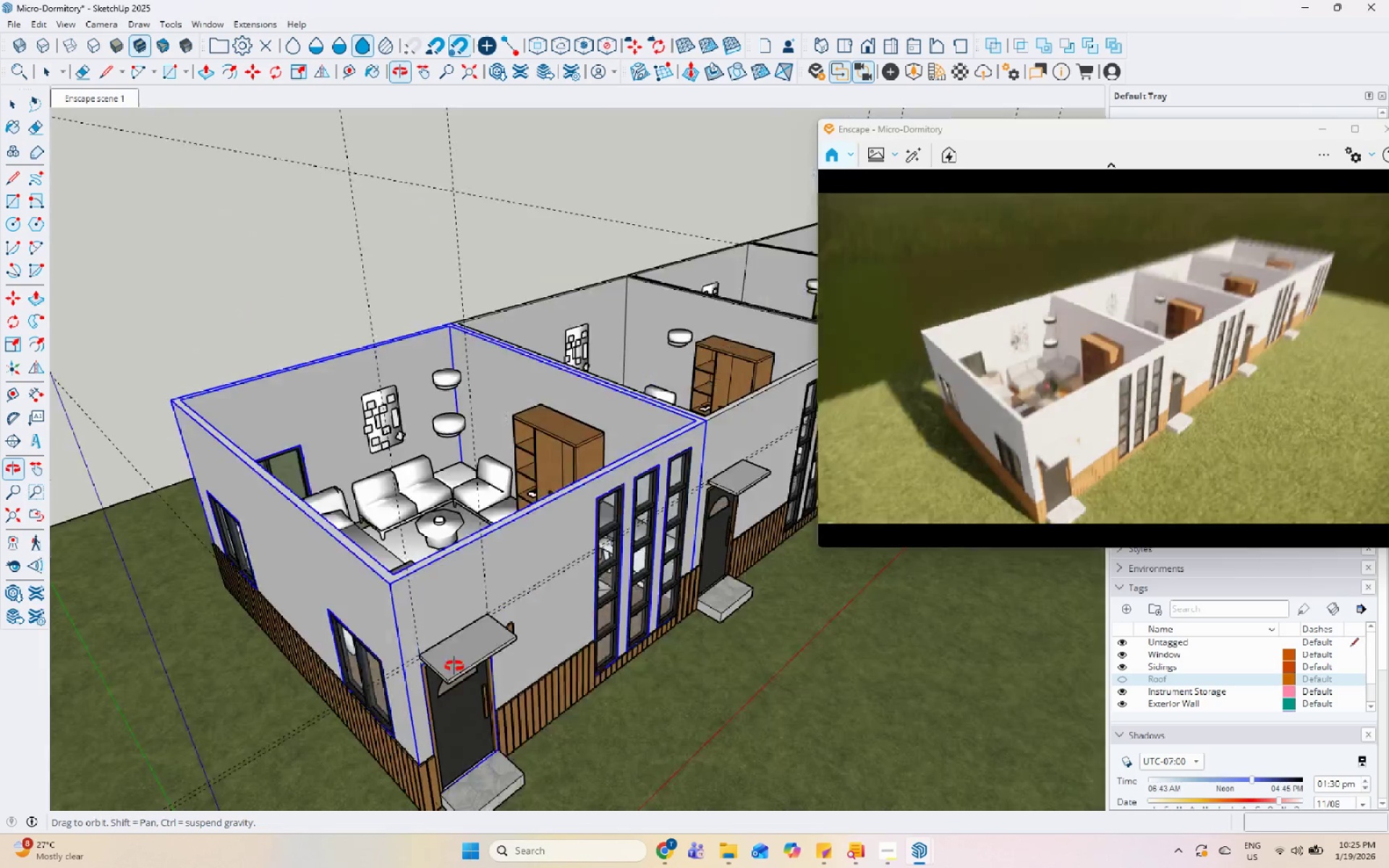 
scroll: coordinate [360, 552], scroll_direction: up, amount: 12.0
 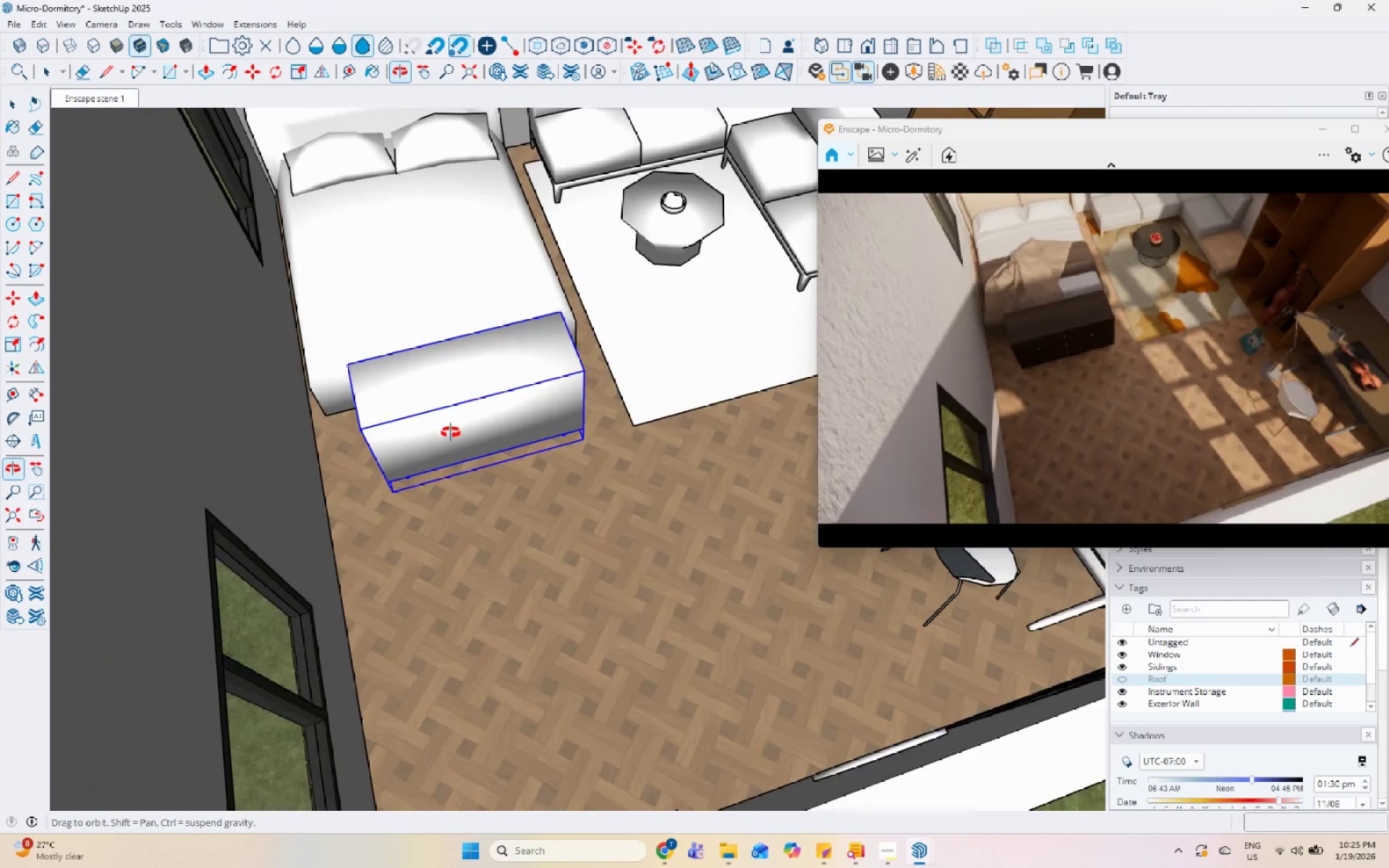 
key(M)
 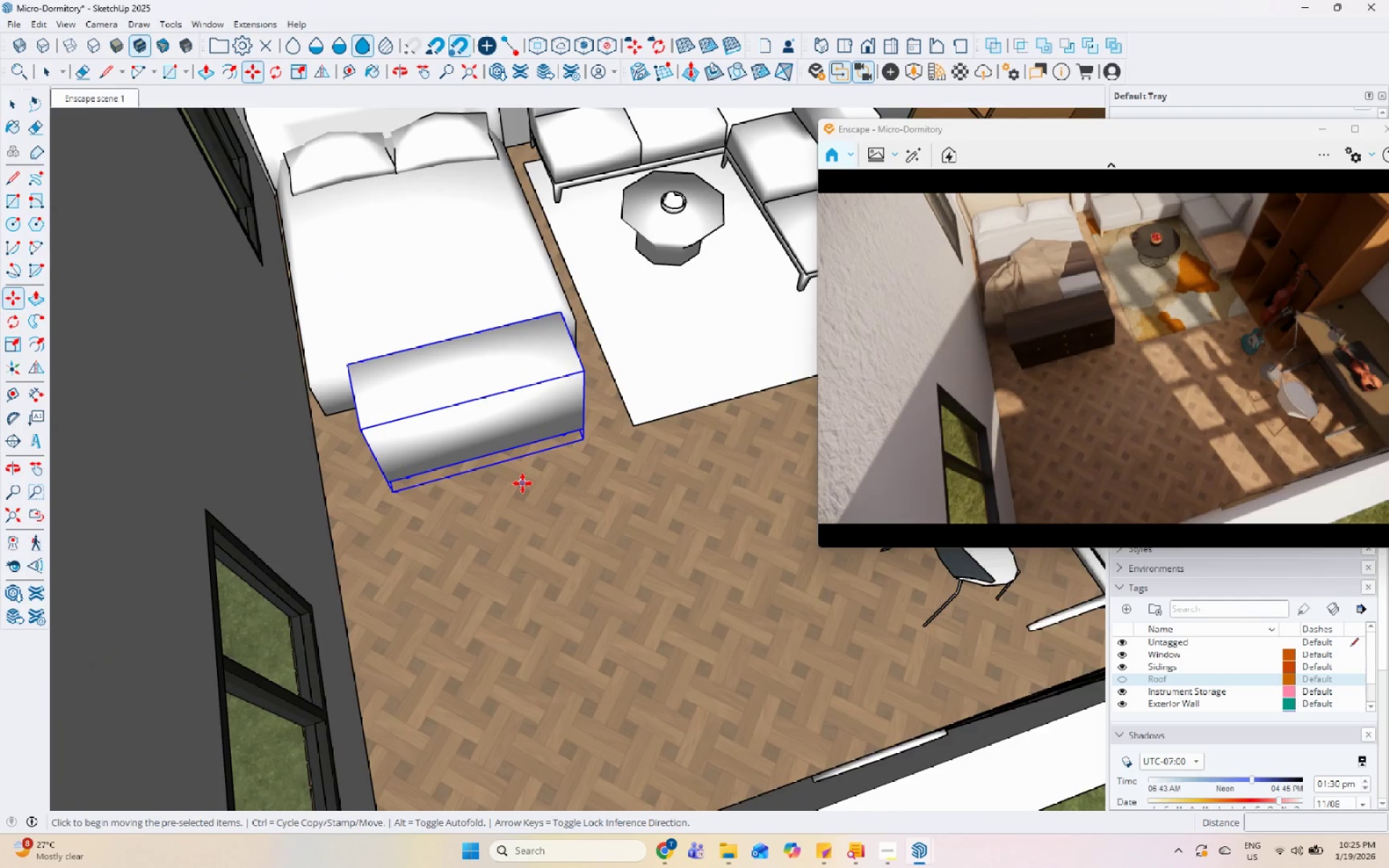 
left_click([522, 483])
 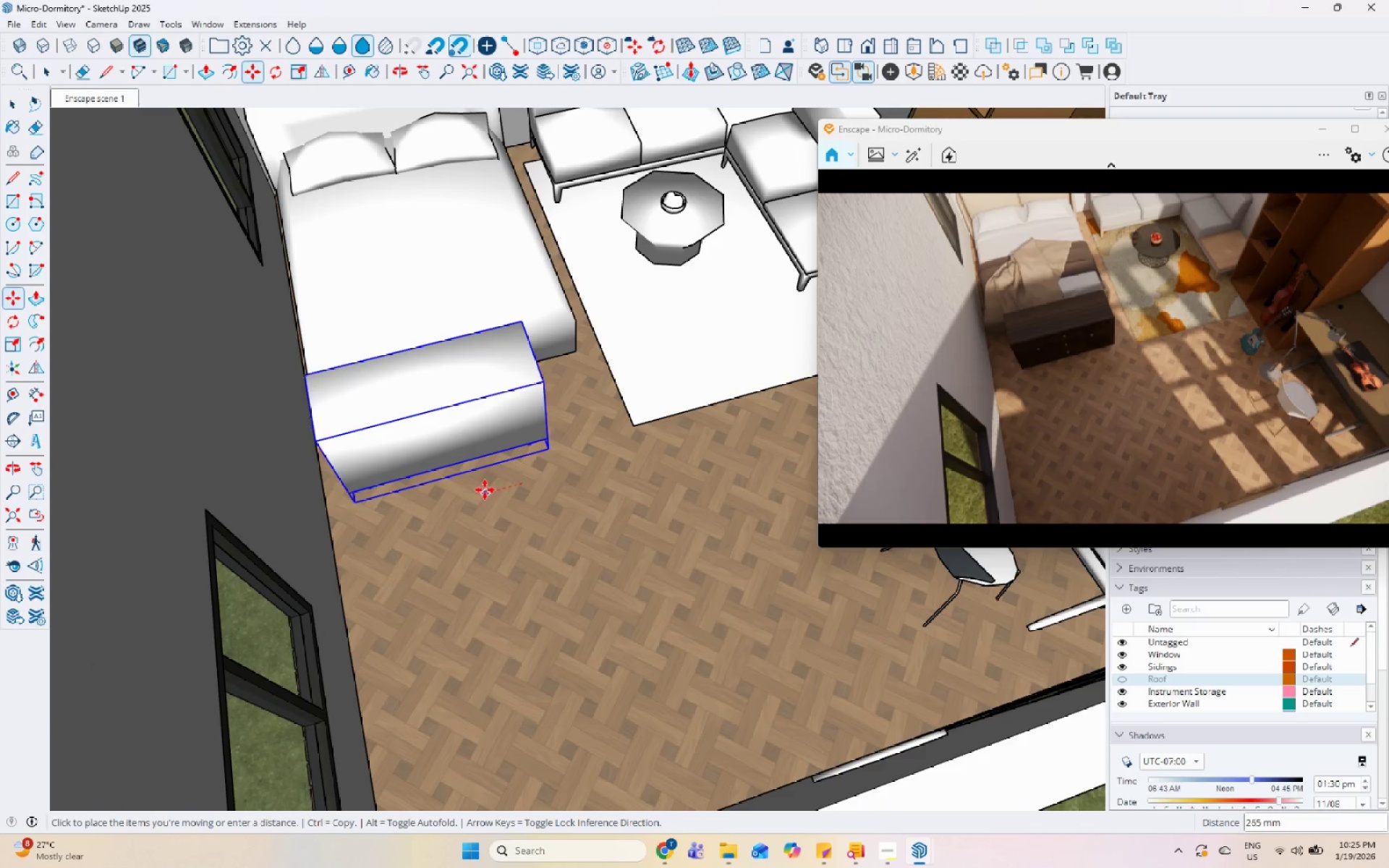 
left_click([485, 490])
 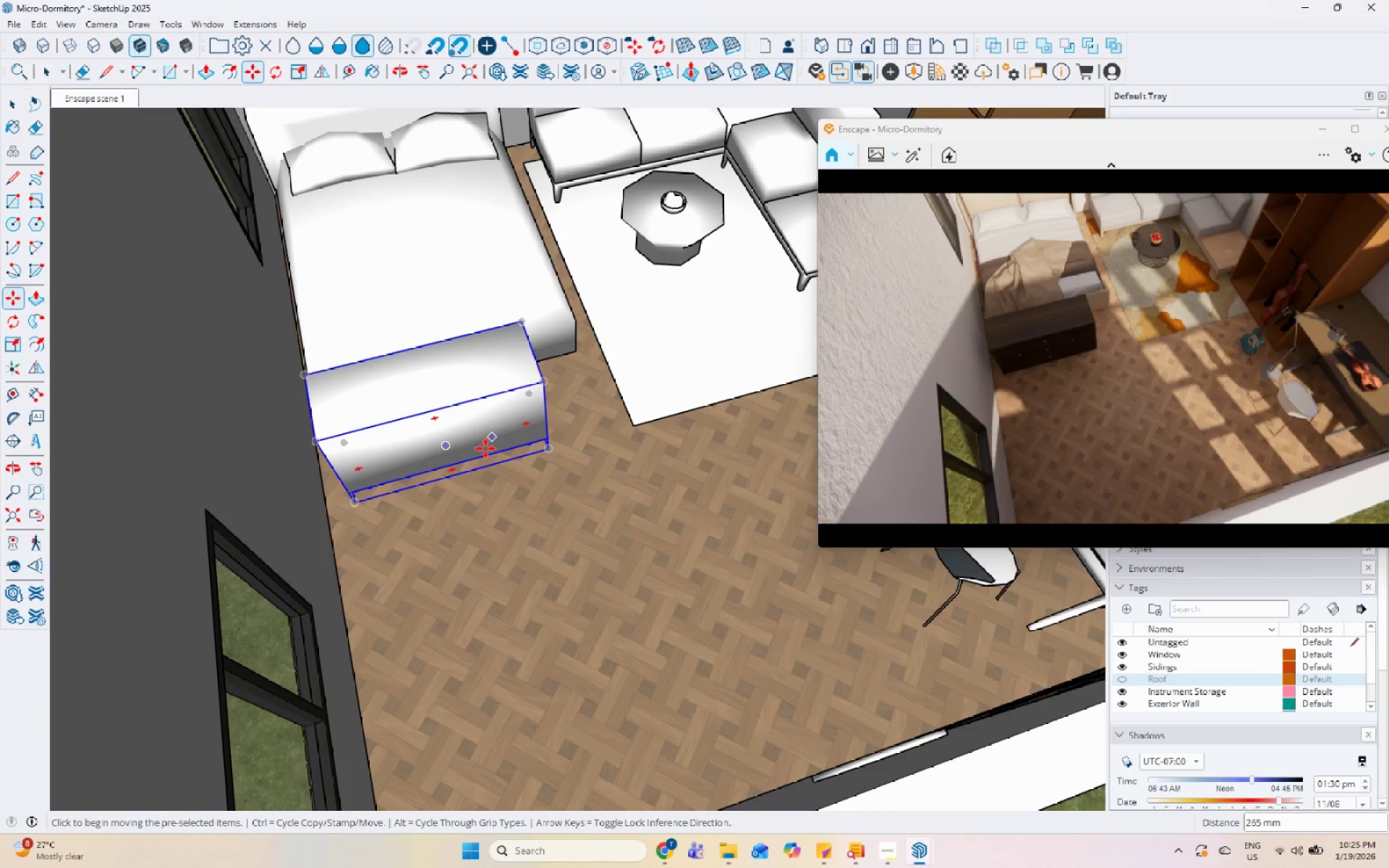 
left_click([480, 483])
 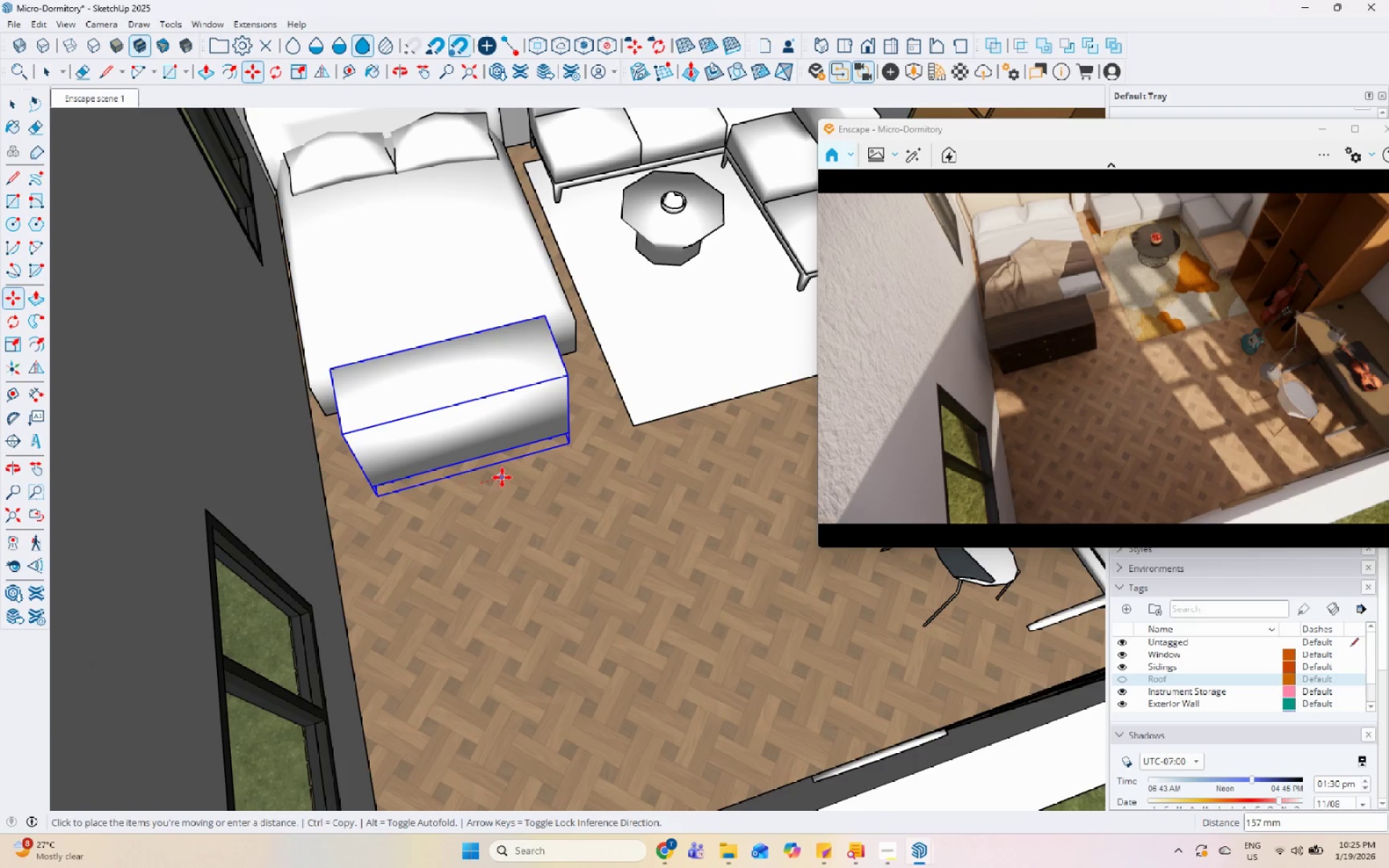 
left_click([507, 477])
 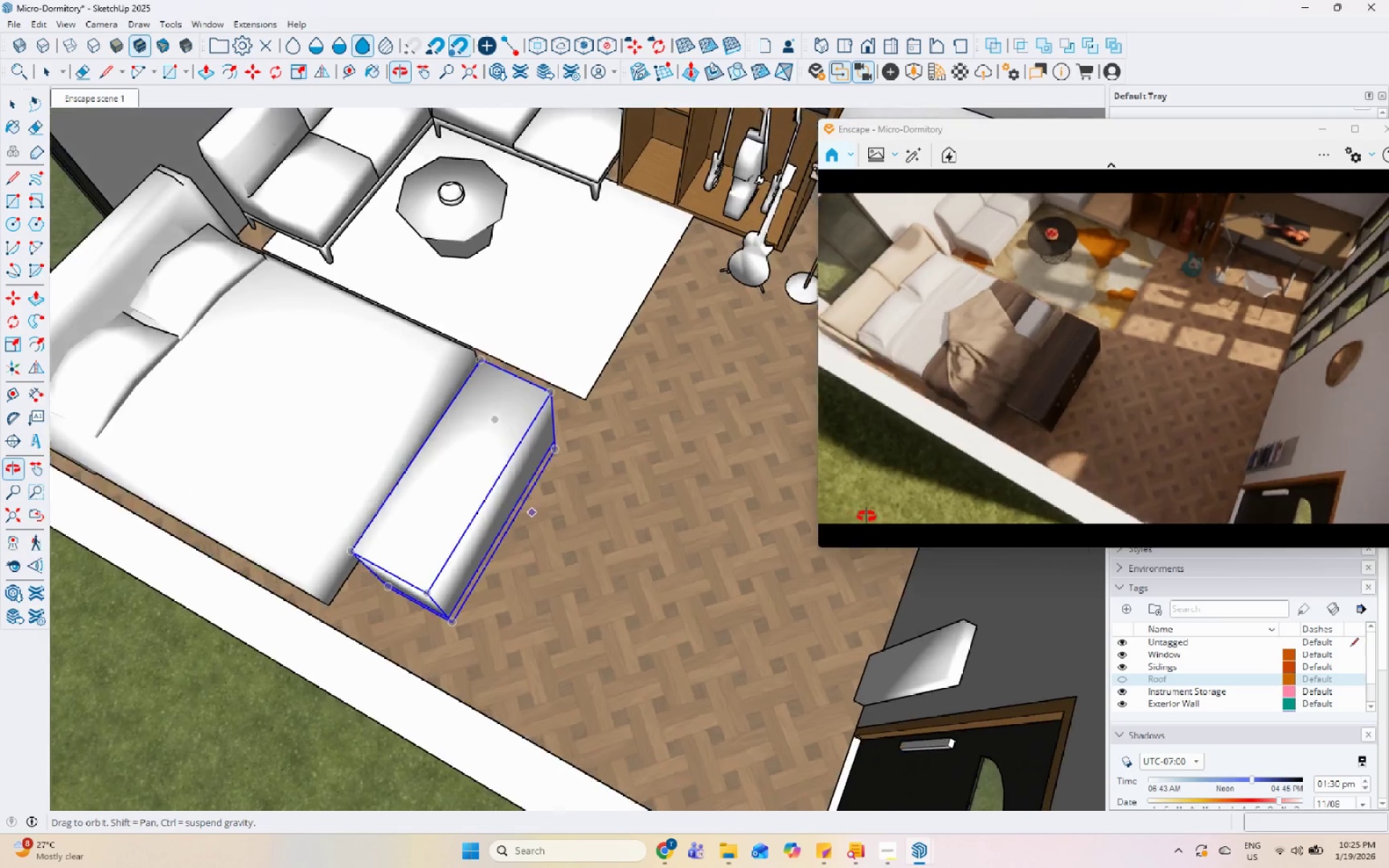 
scroll: coordinate [259, 611], scroll_direction: up, amount: 5.0
 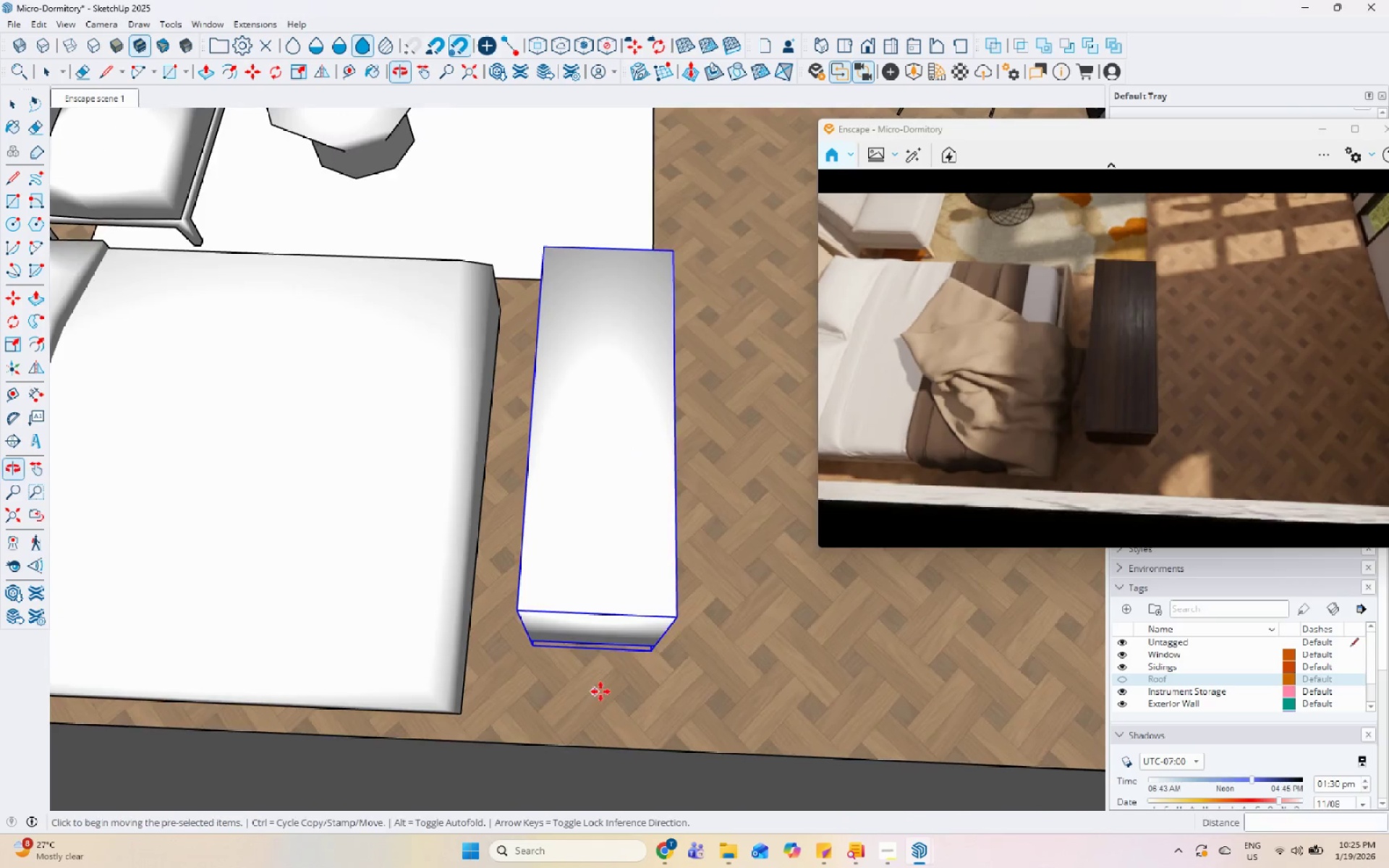 
left_click_drag(start_coordinate=[619, 689], to_coordinate=[611, 689])
 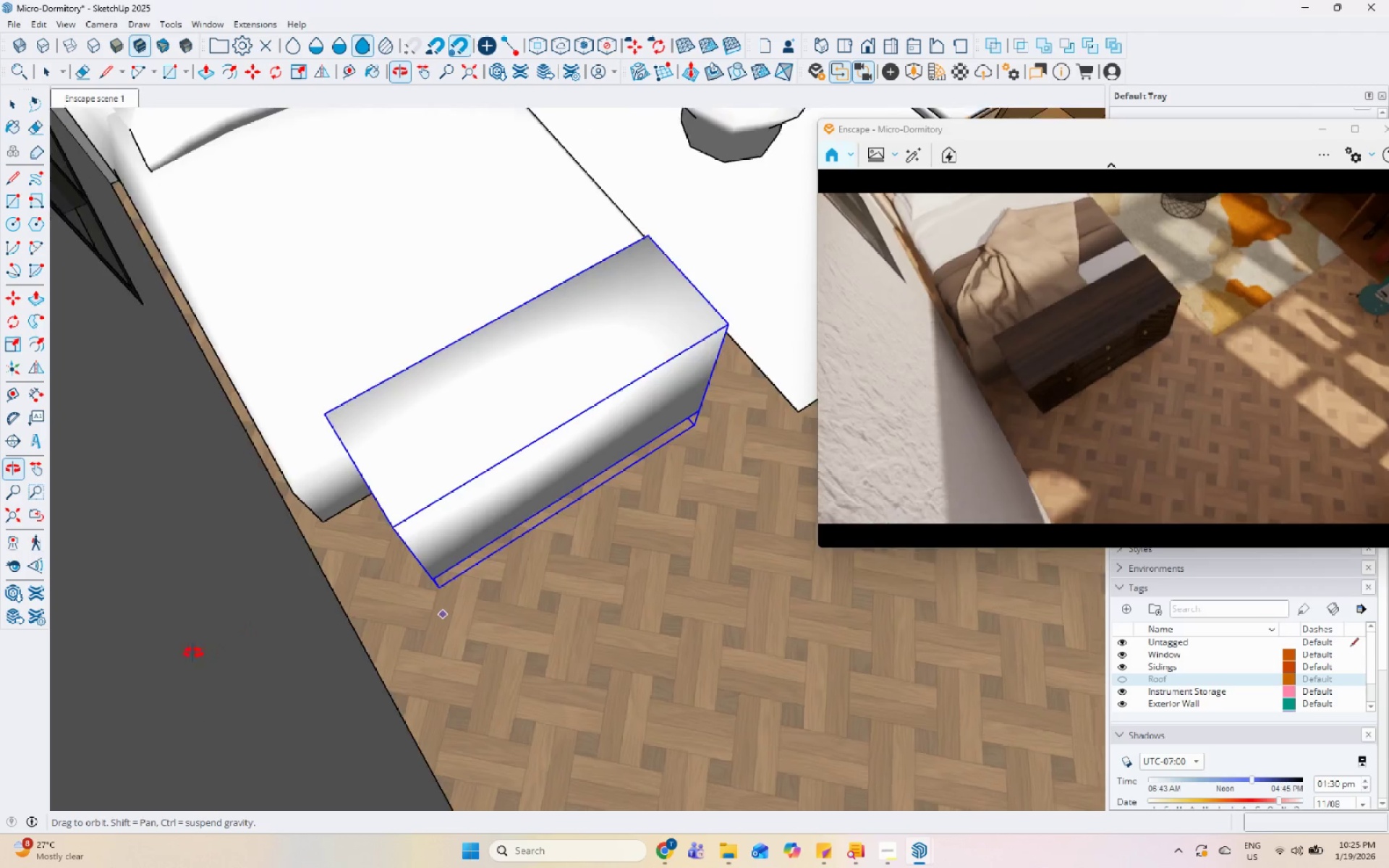 
left_click_drag(start_coordinate=[639, 610], to_coordinate=[634, 610])
 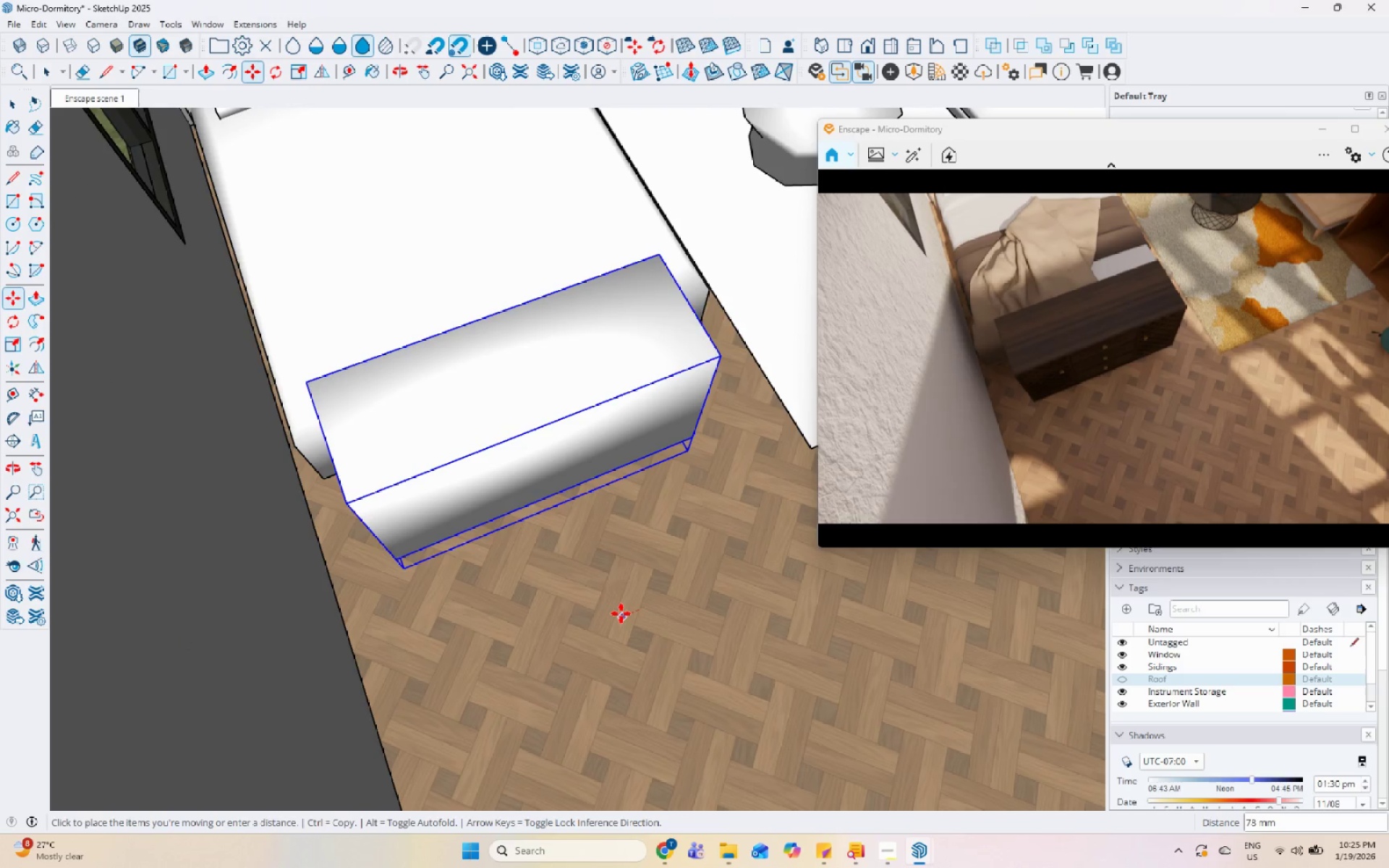 
left_click([620, 613])
 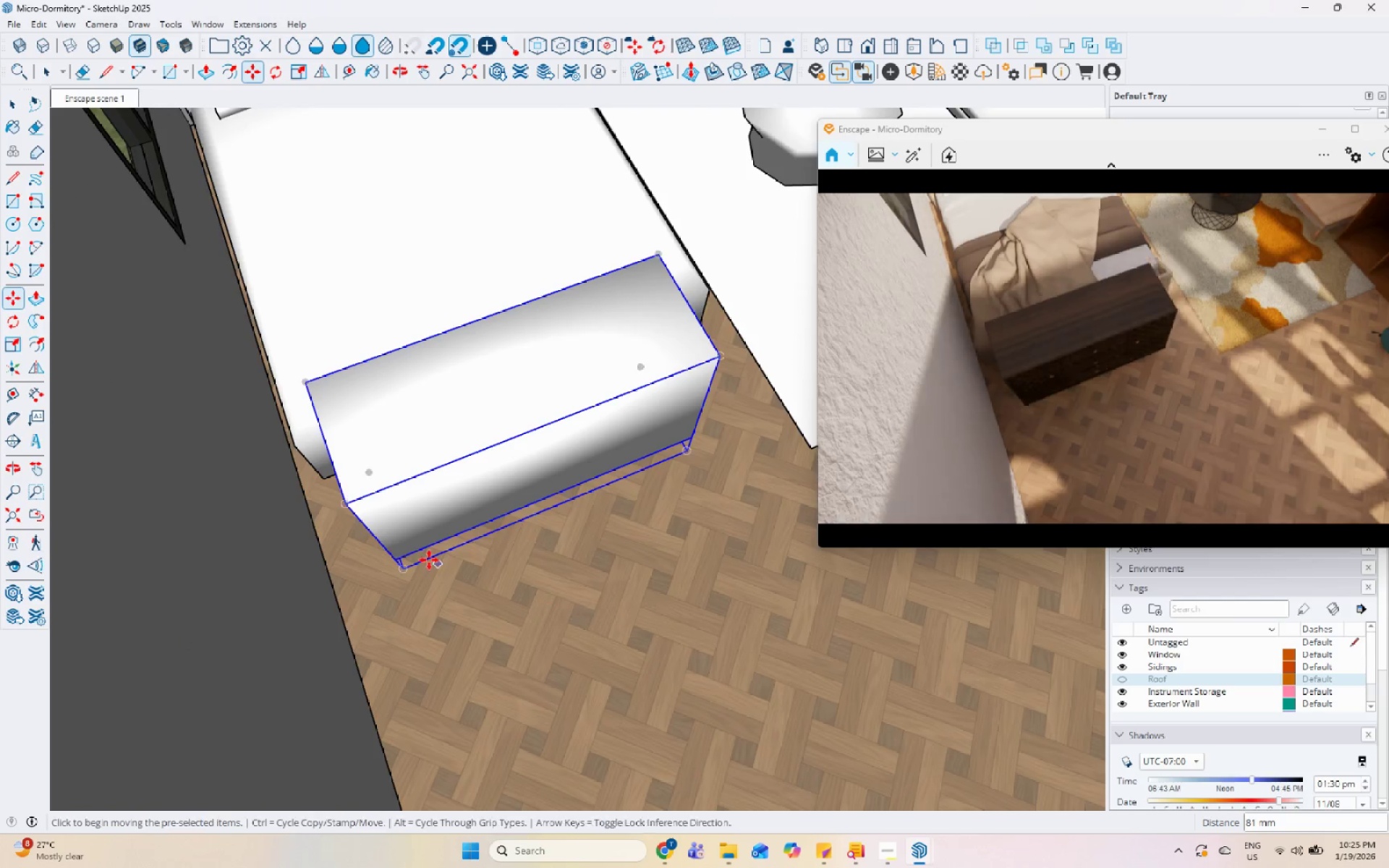 
key(Space)
 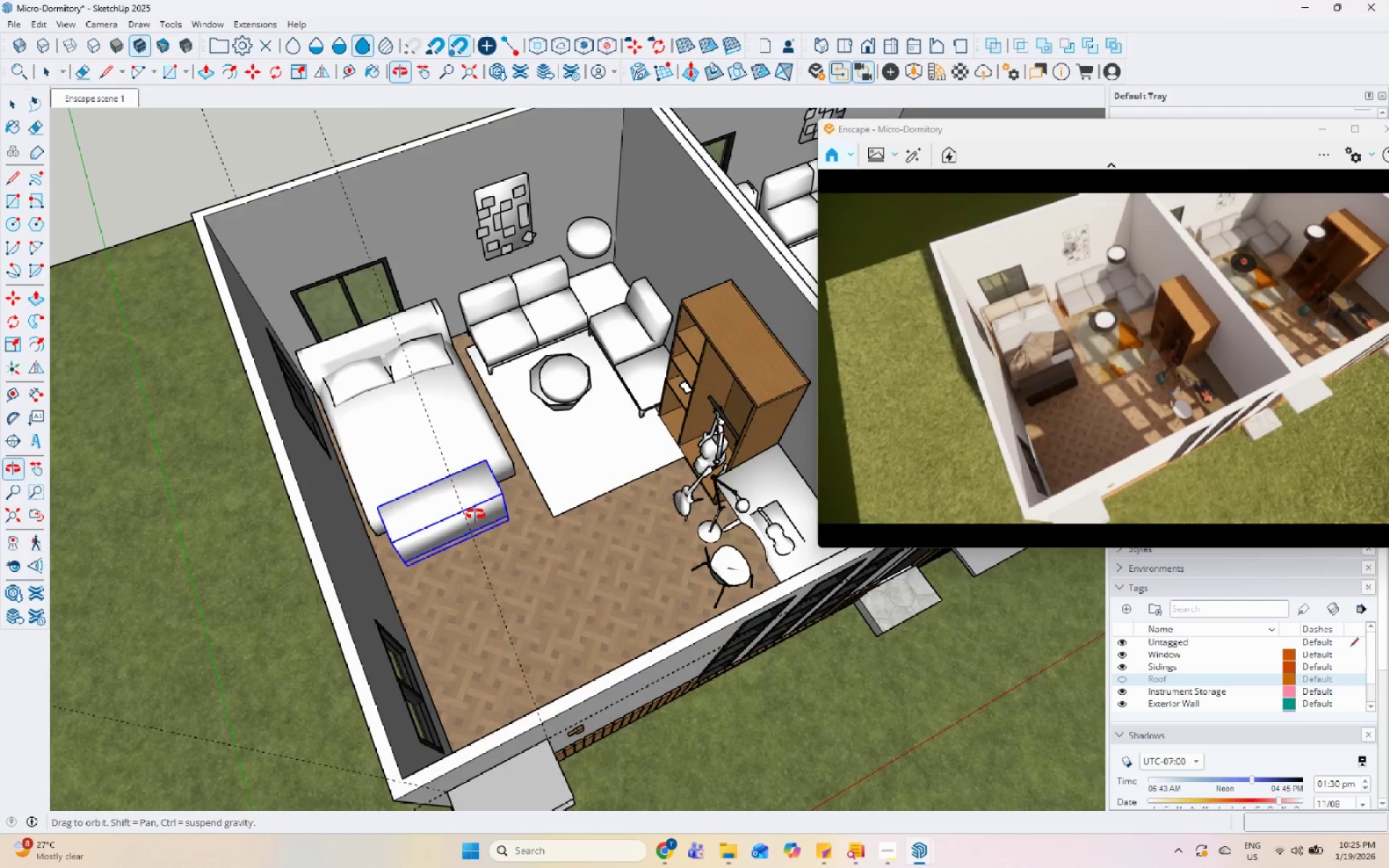 
scroll: coordinate [407, 543], scroll_direction: down, amount: 12.0
 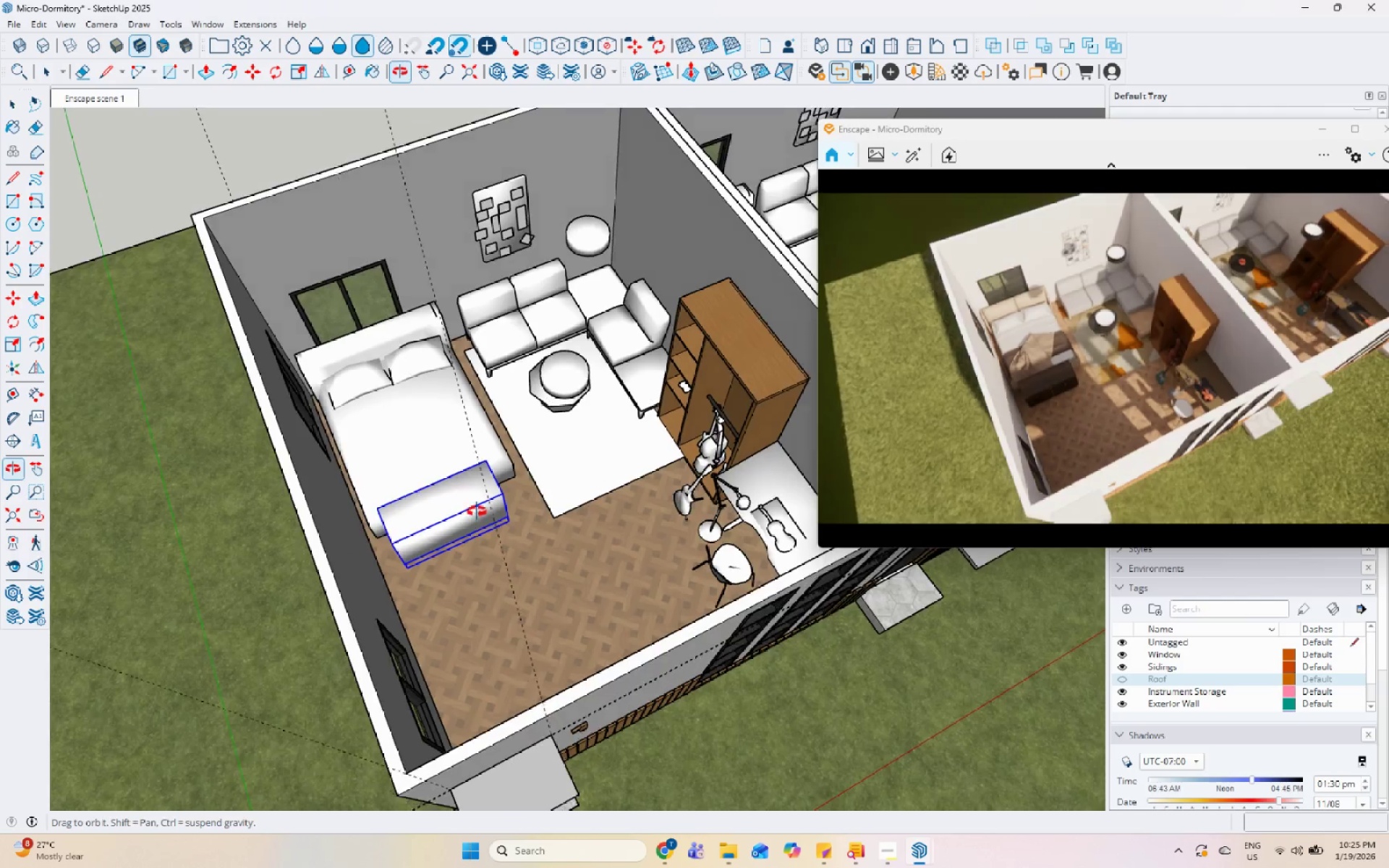 
scroll: coordinate [485, 407], scroll_direction: up, amount: 11.0
 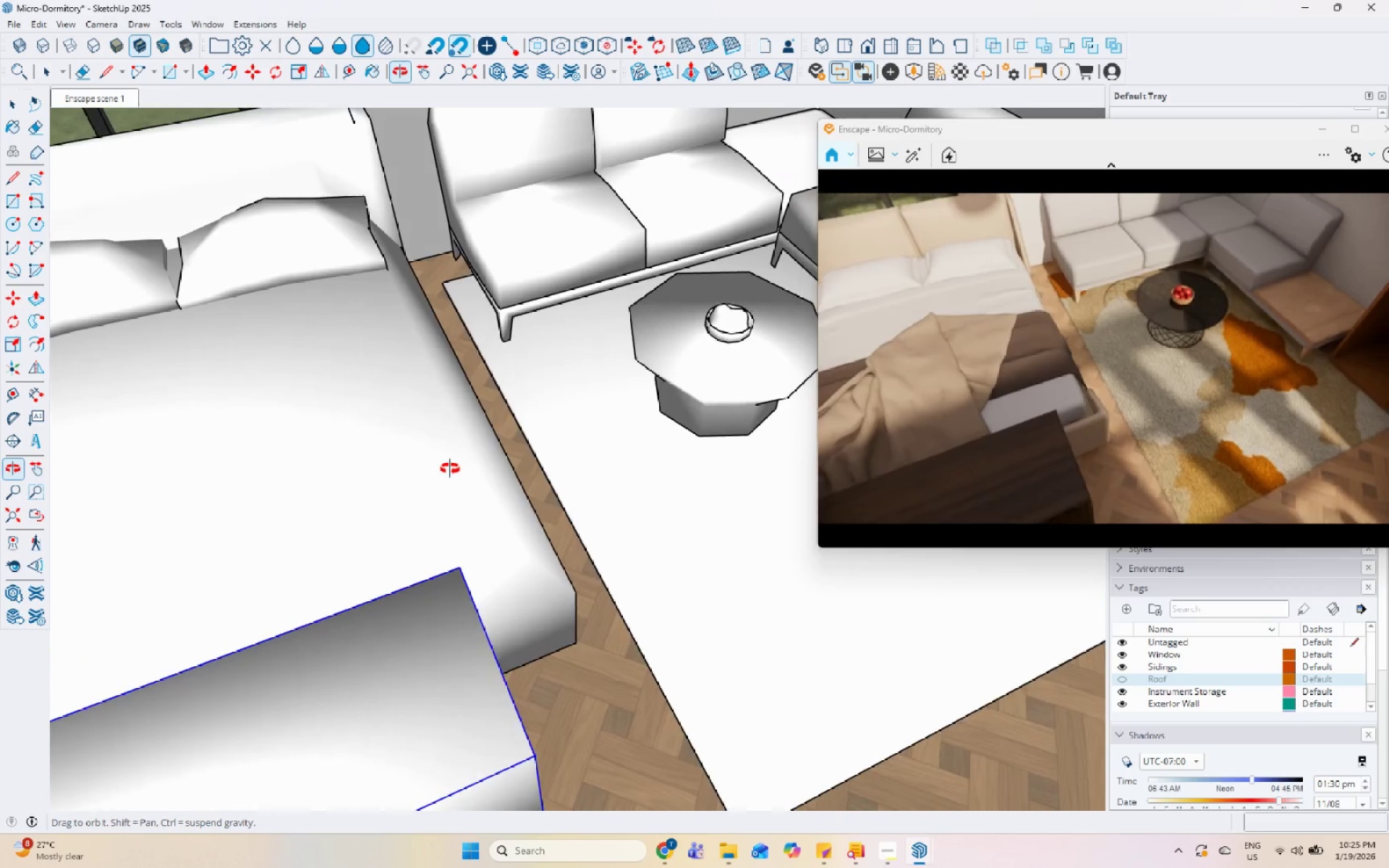 
scroll: coordinate [457, 519], scroll_direction: down, amount: 8.0
 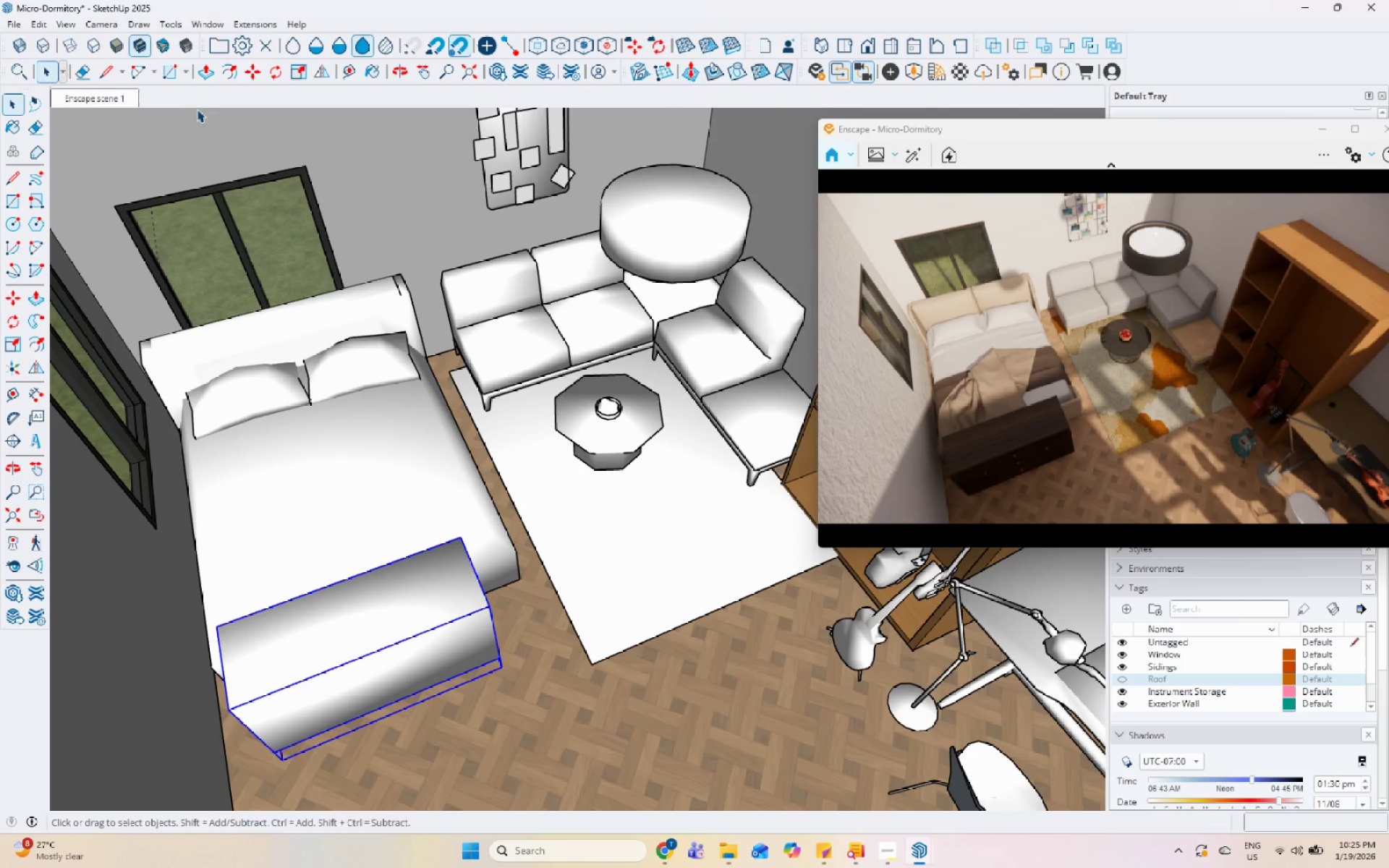 
left_click([101, 97])
 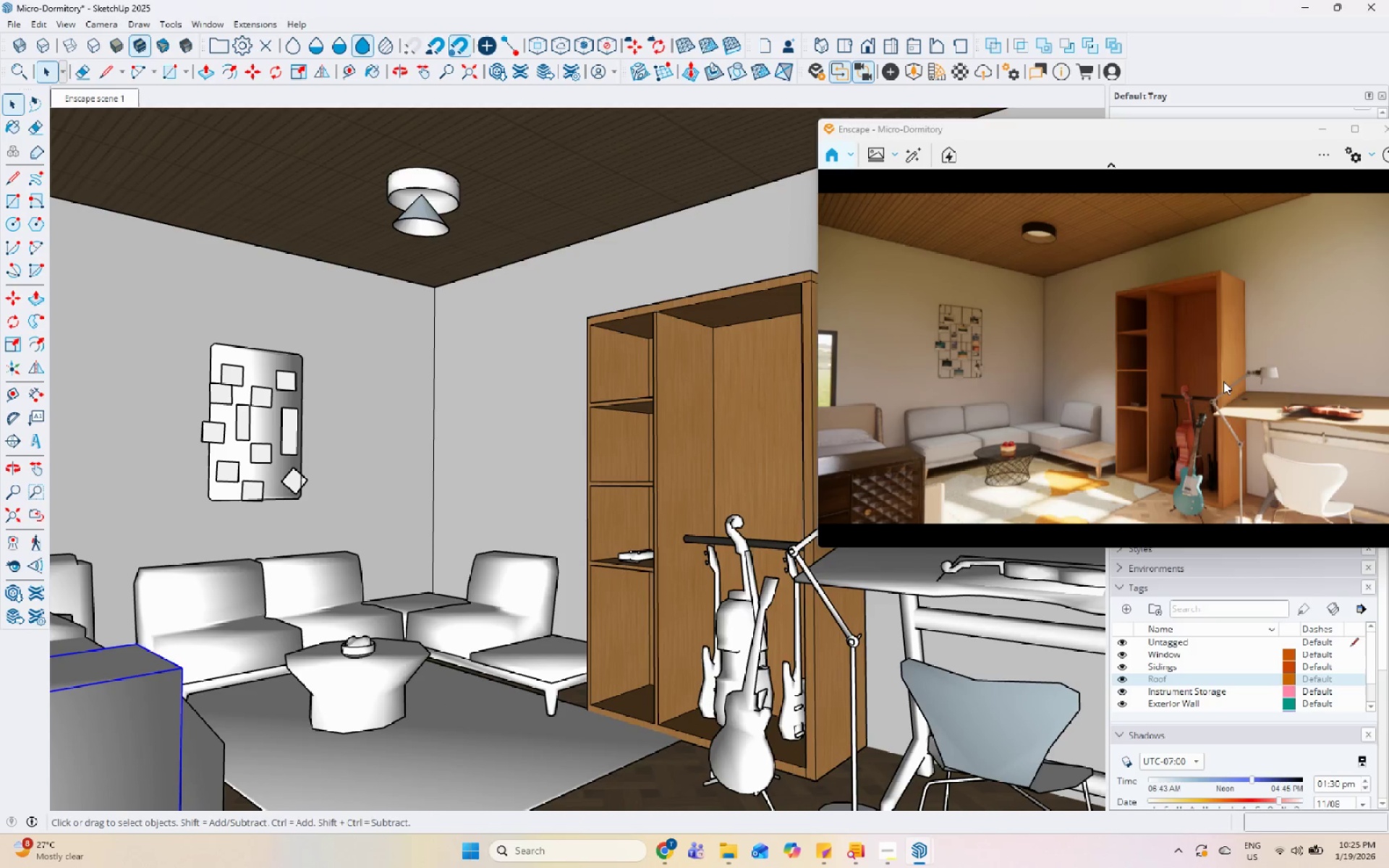 
wait(5.86)
 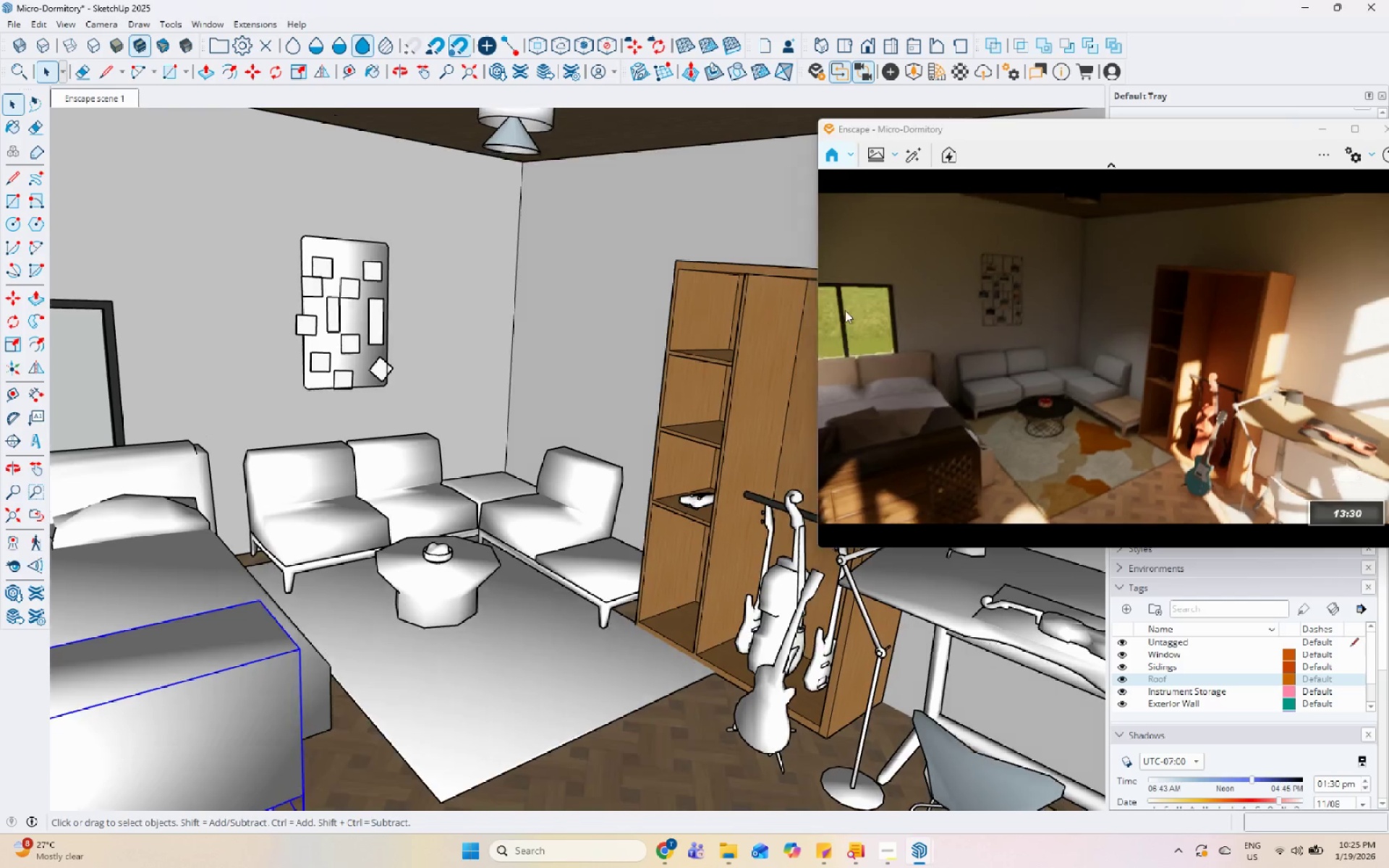 
left_click_drag(start_coordinate=[1113, 392], to_coordinate=[1113, 352])
 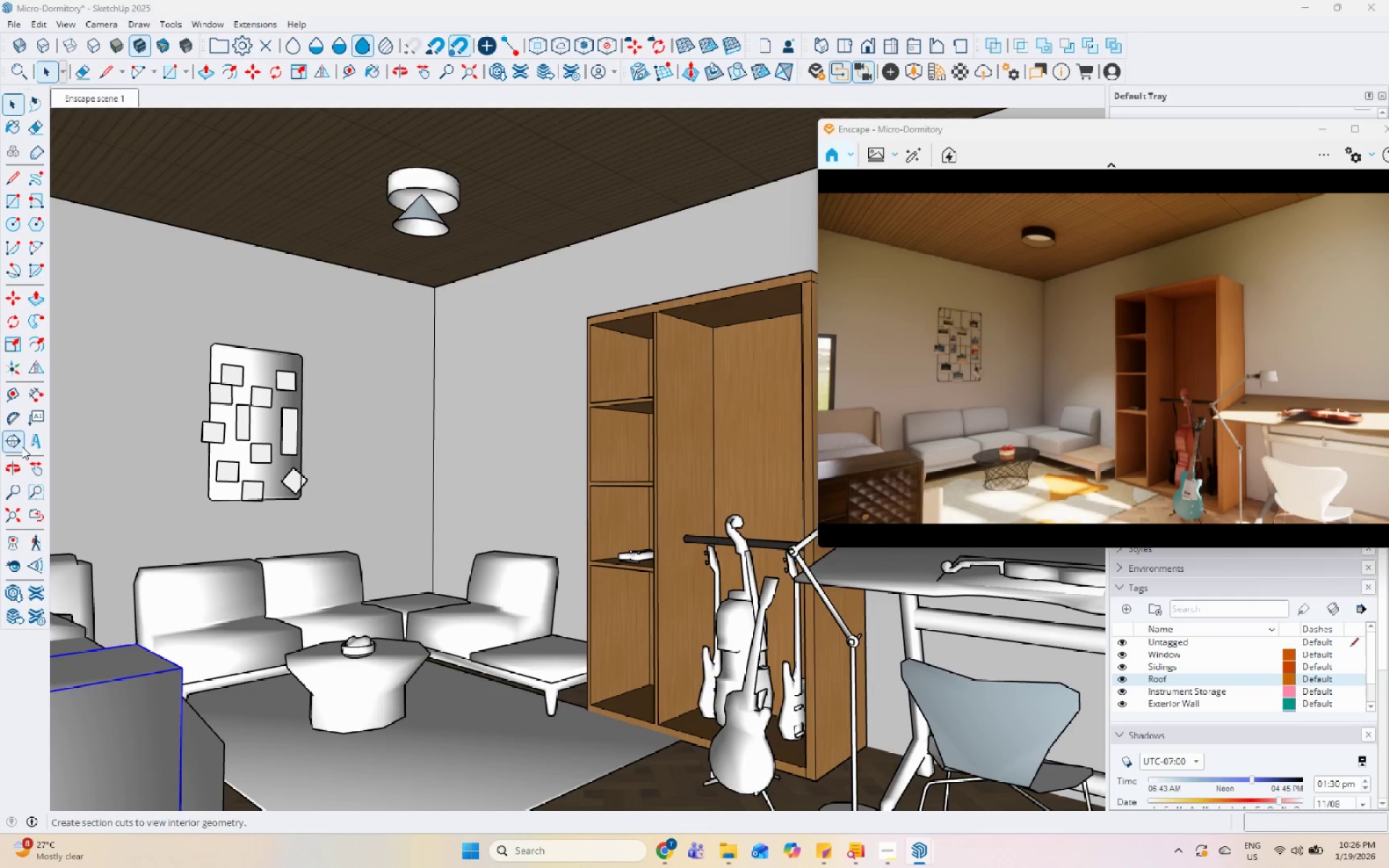 
hold_key(key=ShiftLeft, duration=1.23)
left_click_drag(start_coordinate=[357, 443], to_coordinate=[359, 459])
 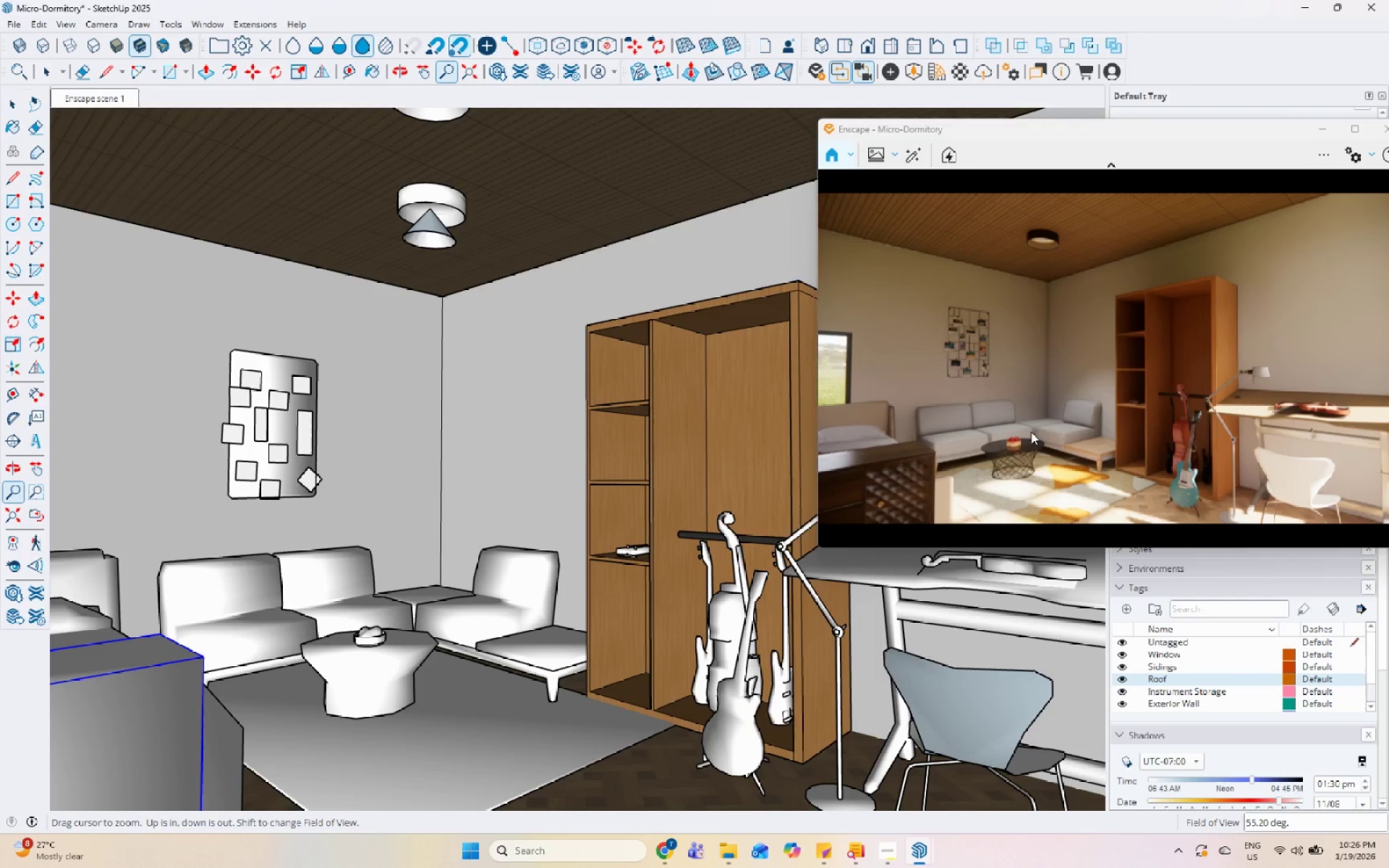 
left_click_drag(start_coordinate=[1019, 431], to_coordinate=[1107, 363])
 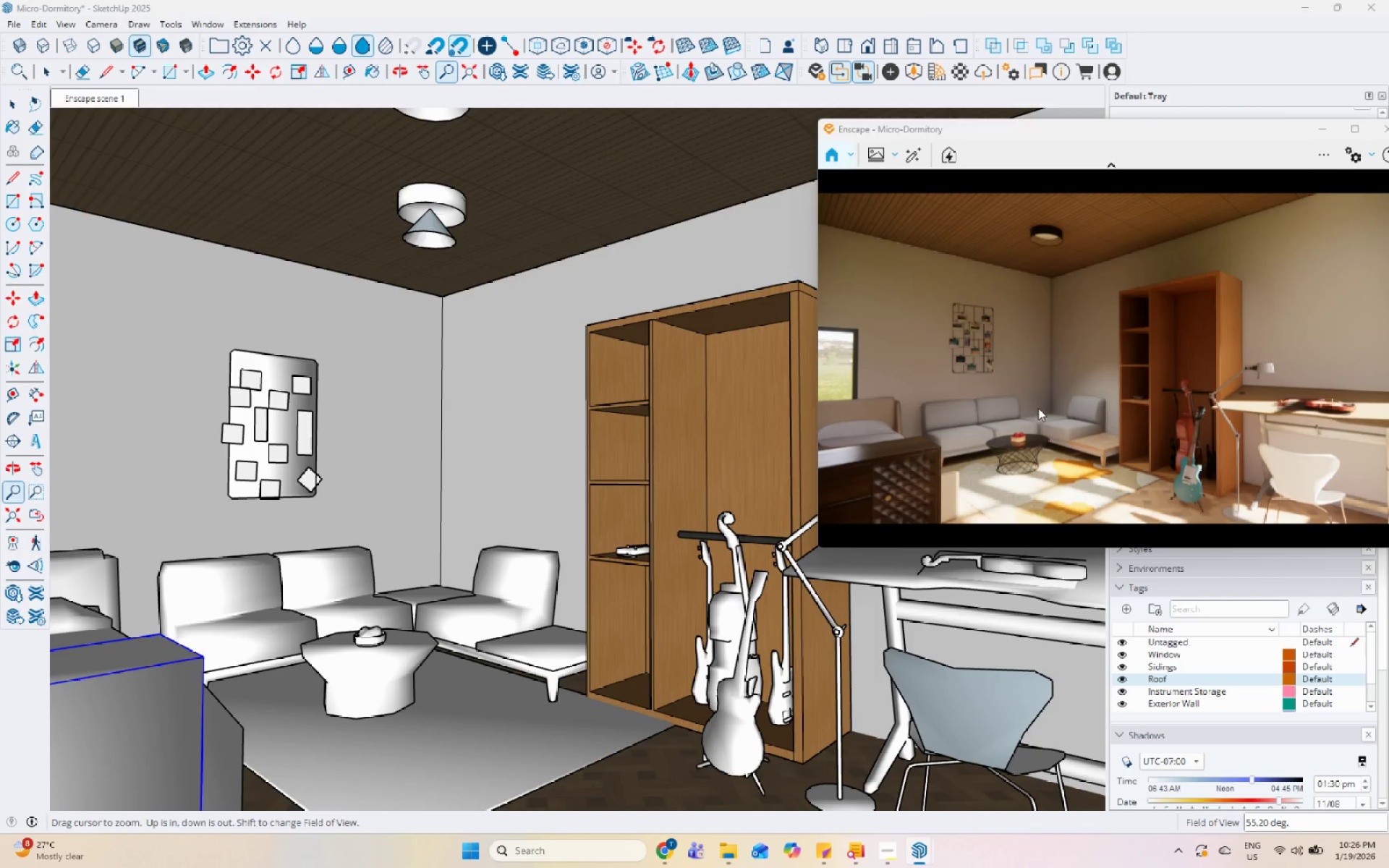 
left_click([1038, 408])
 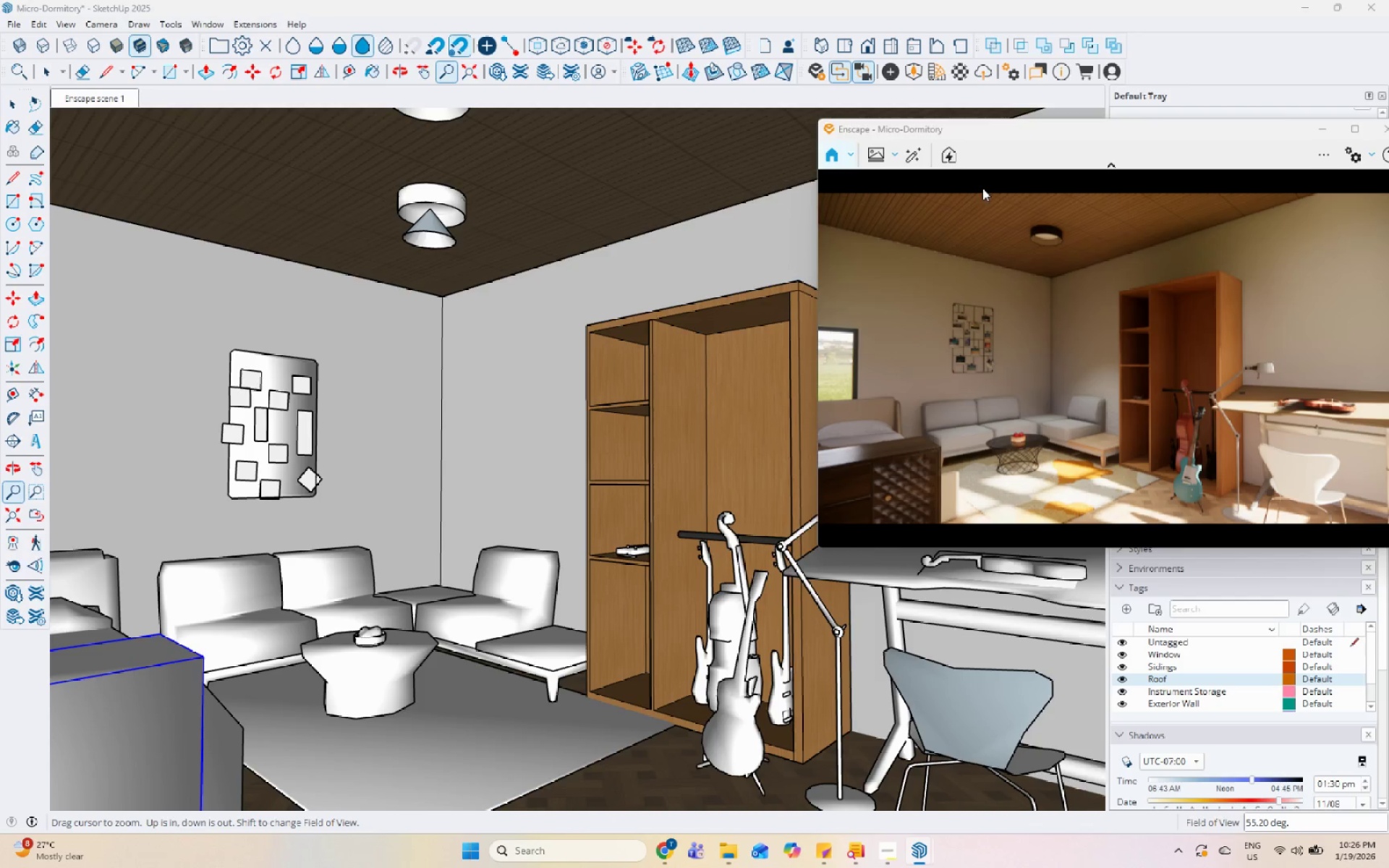 
left_click([883, 161])
 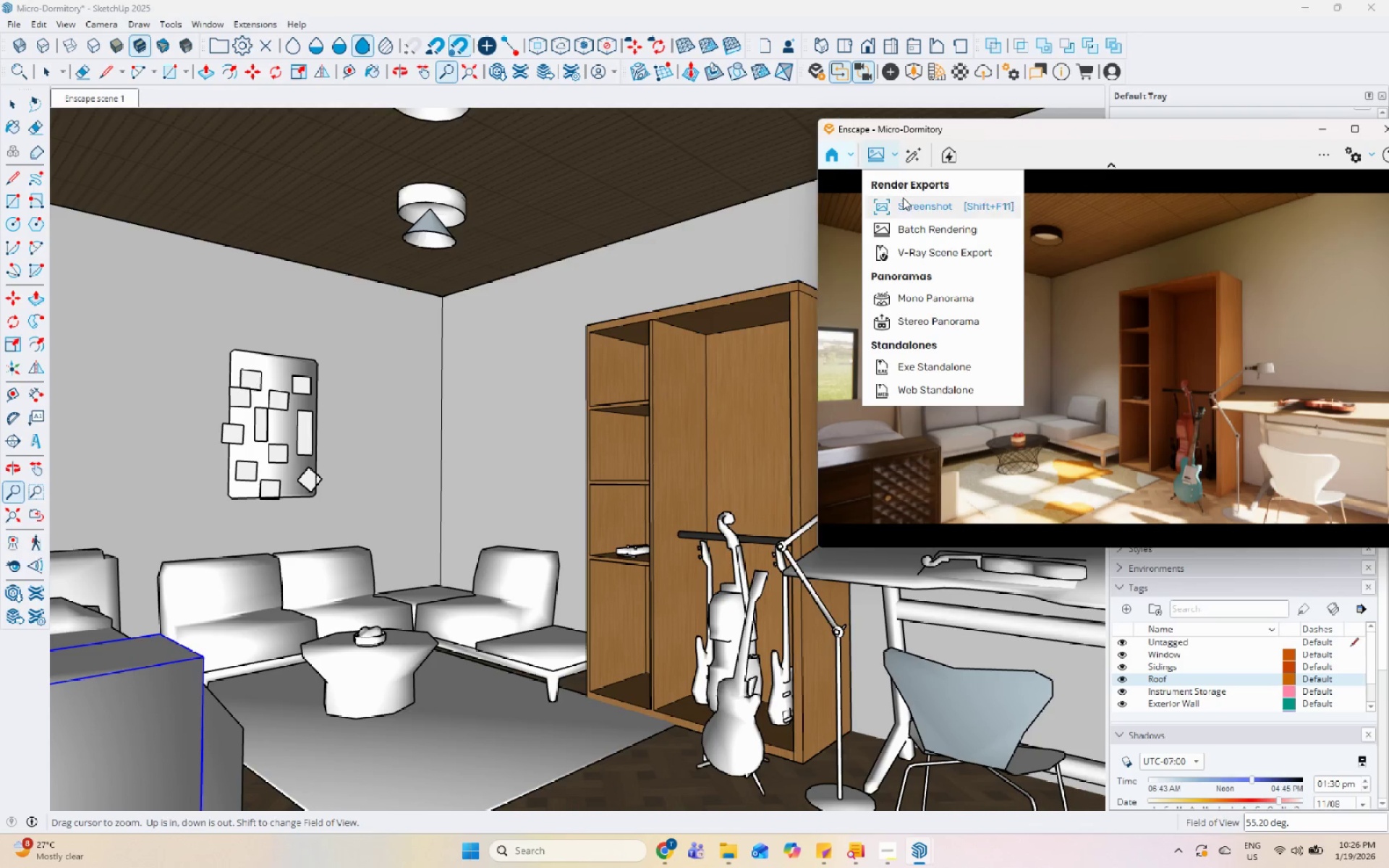 
left_click([903, 197])
 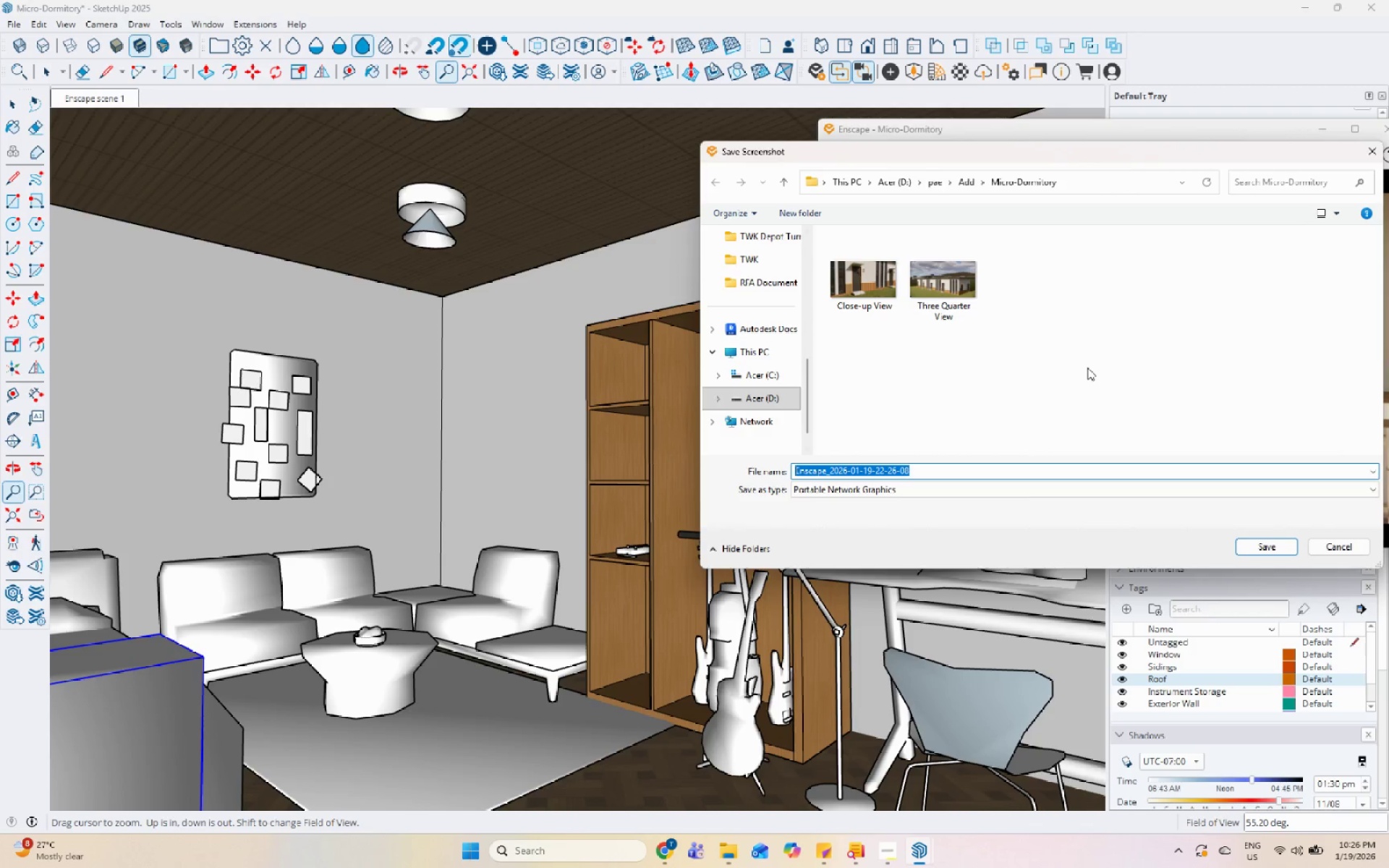 
type(Inerior )
key(Backspace)
key(Backspace)
key(Backspace)
key(Backspace)
key(Backspace)
key(Backspace)
type(terior View)
 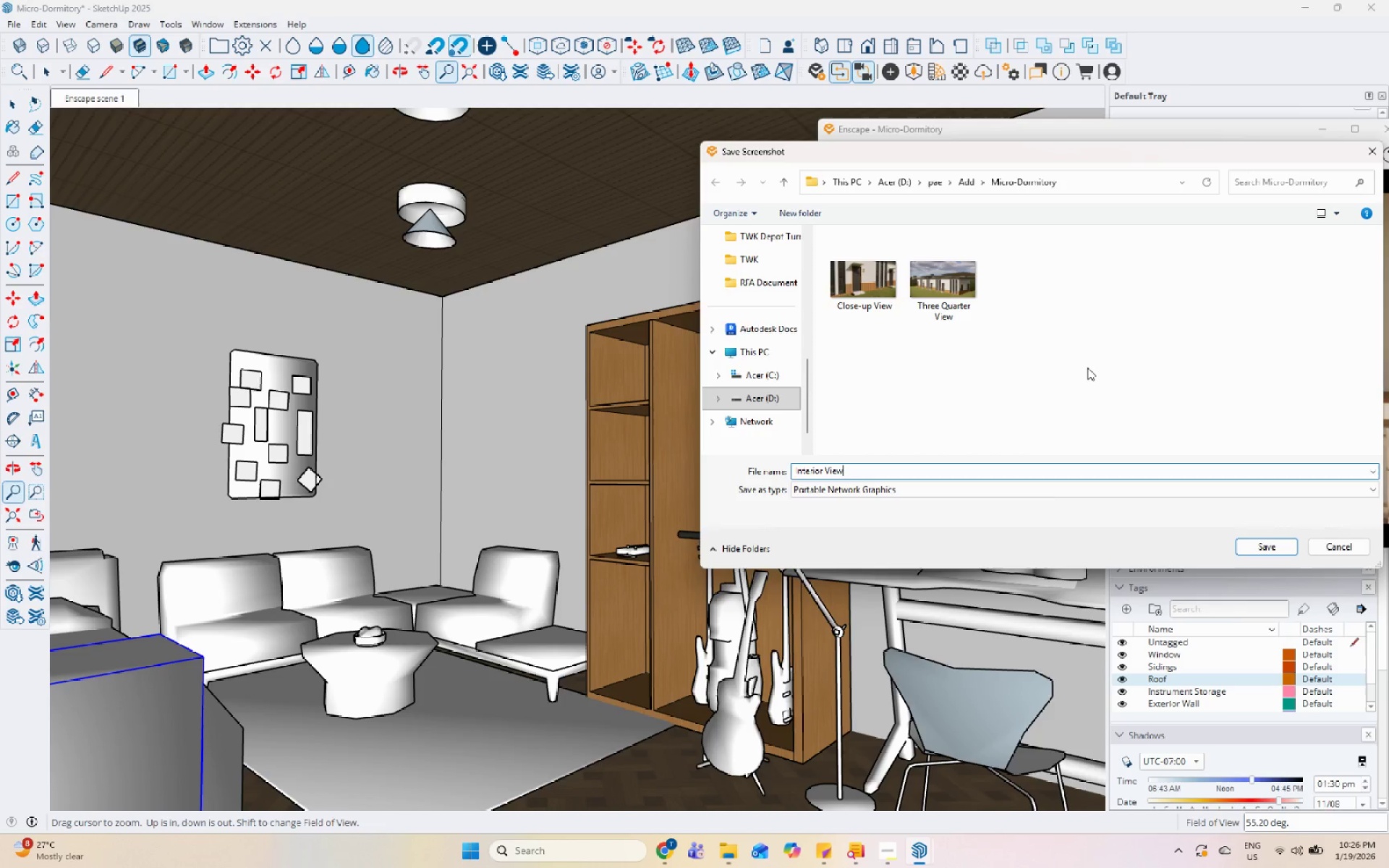 
key(Enter)
 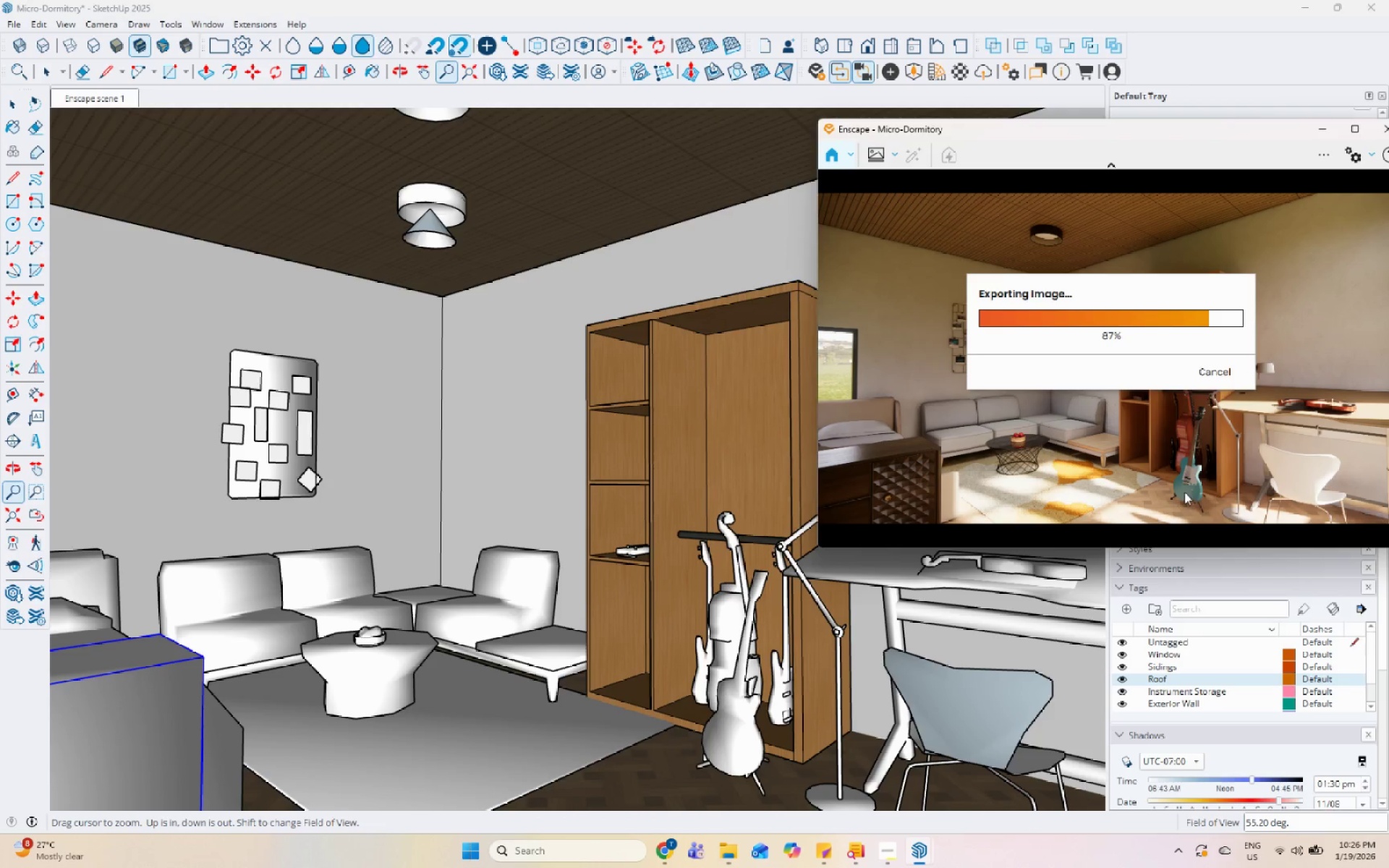 
wait(6.81)
 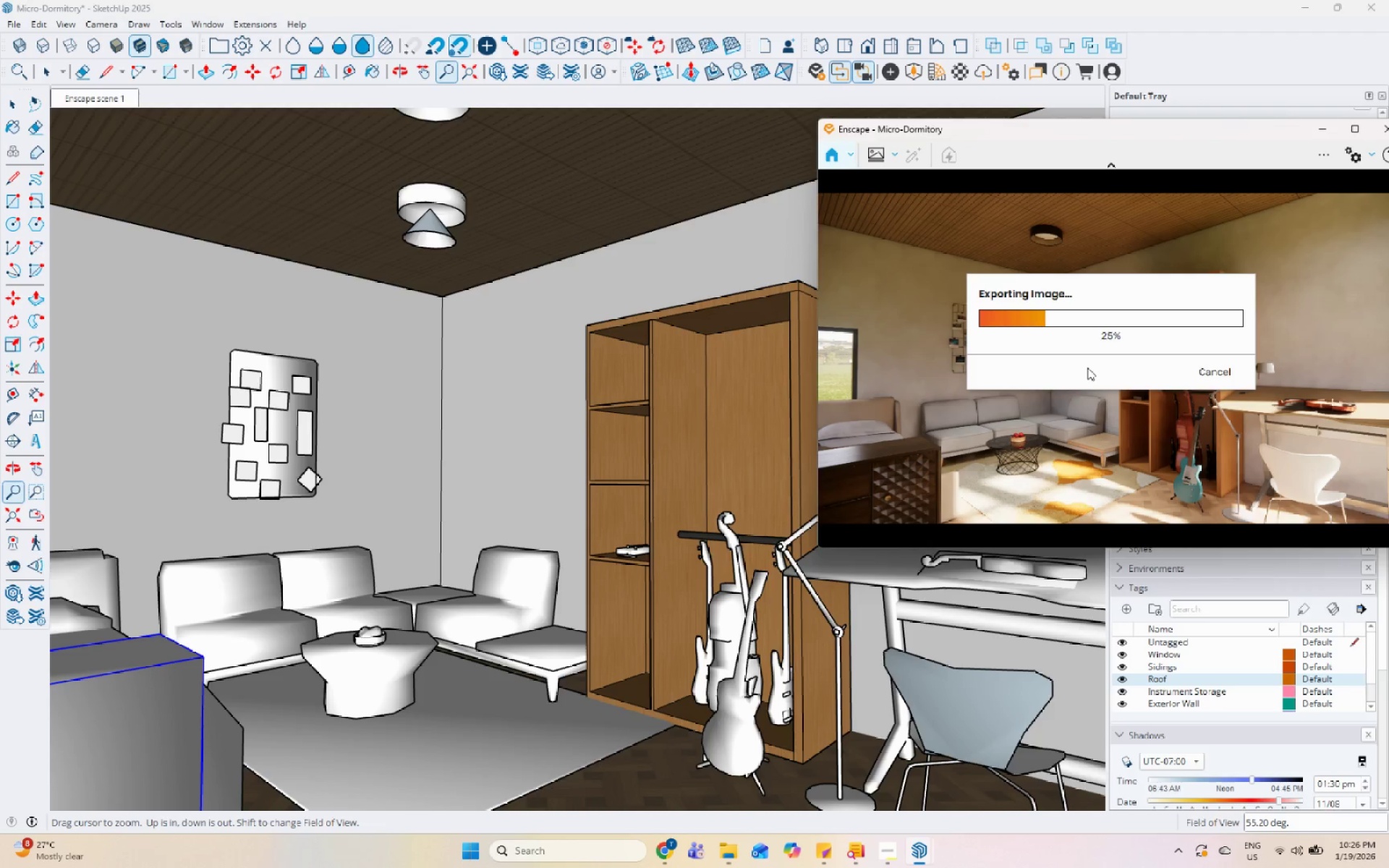 
left_click([921, 851])
 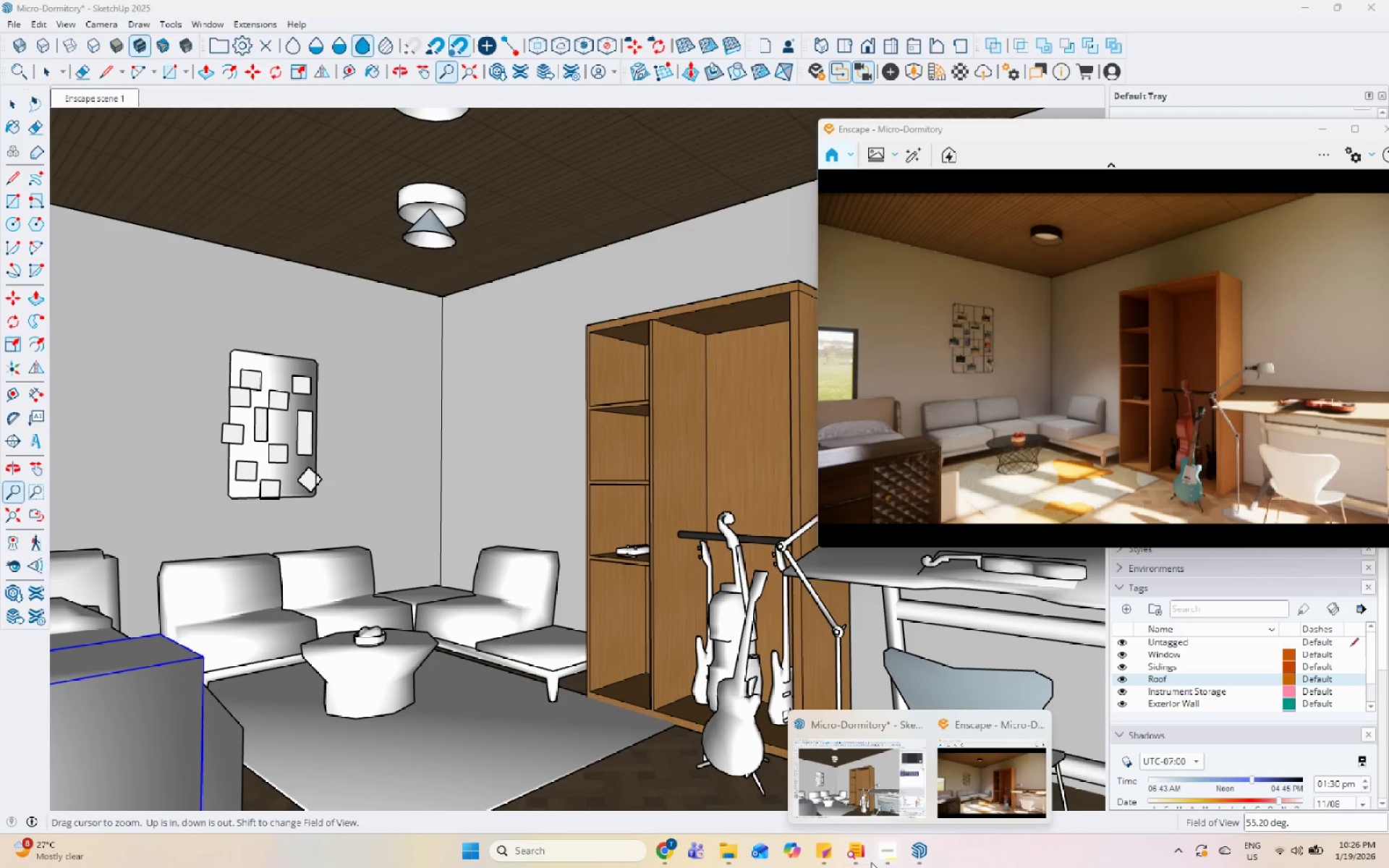 
left_click([887, 856])